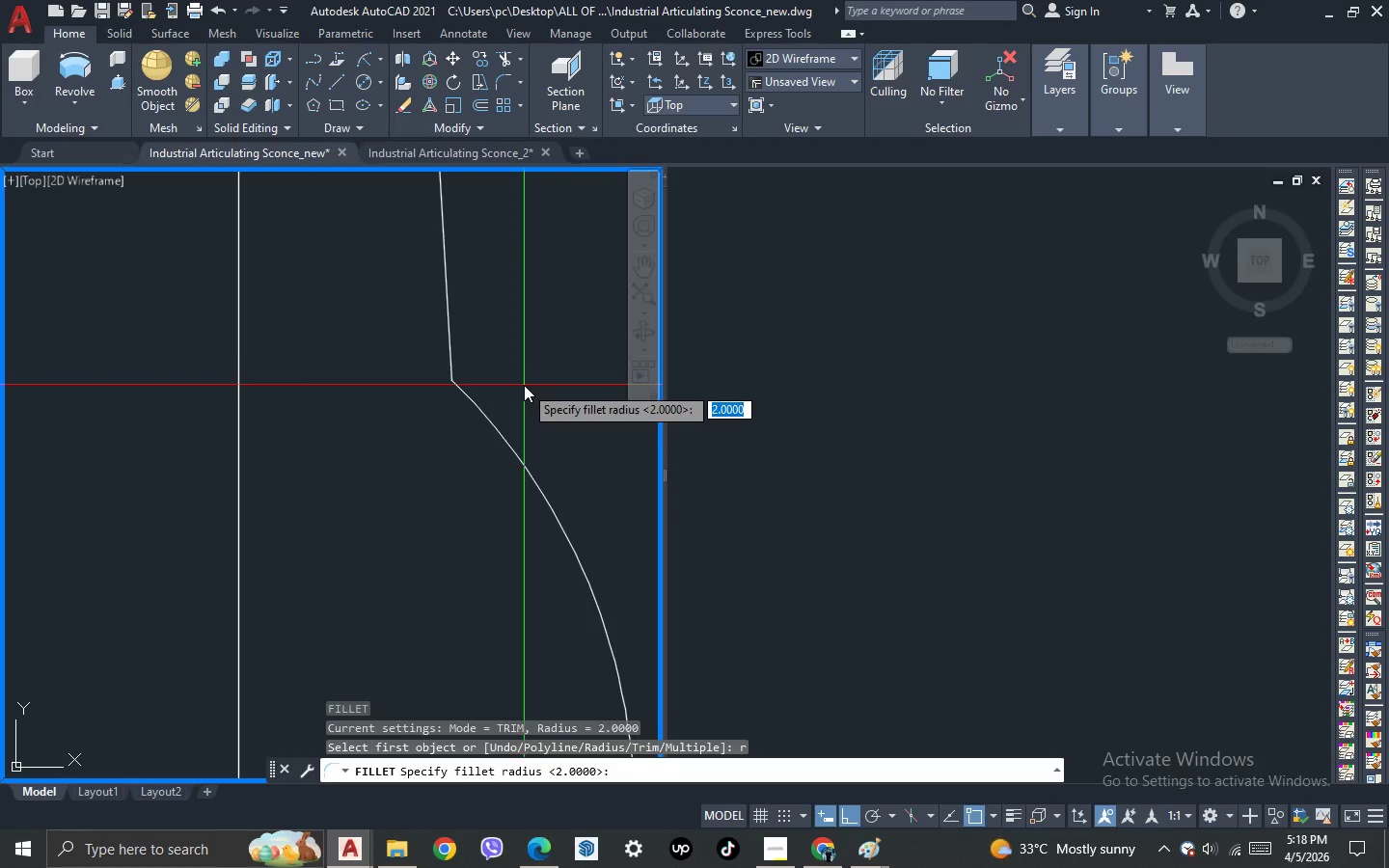 
key(Space)
 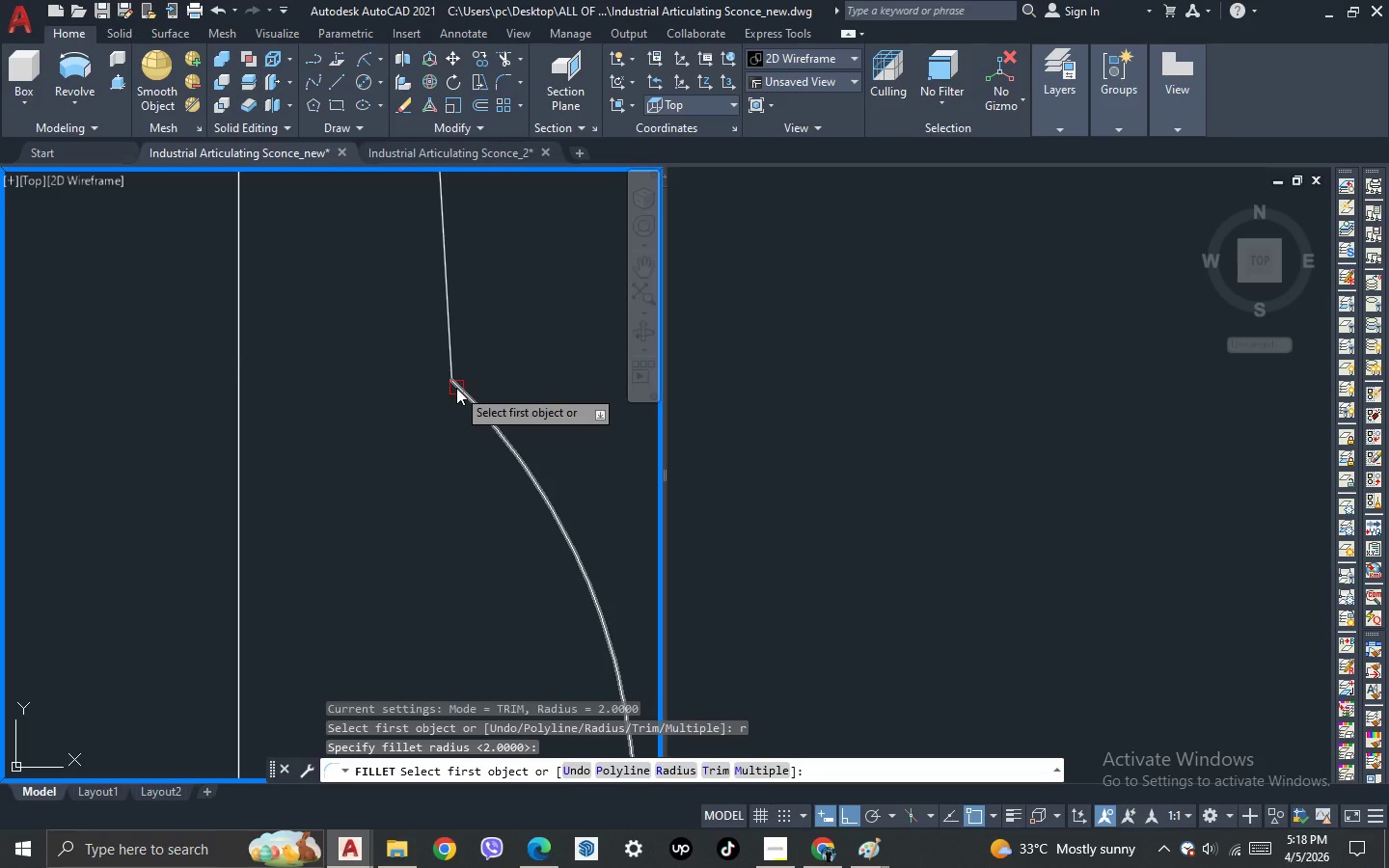 
left_click([456, 388])
 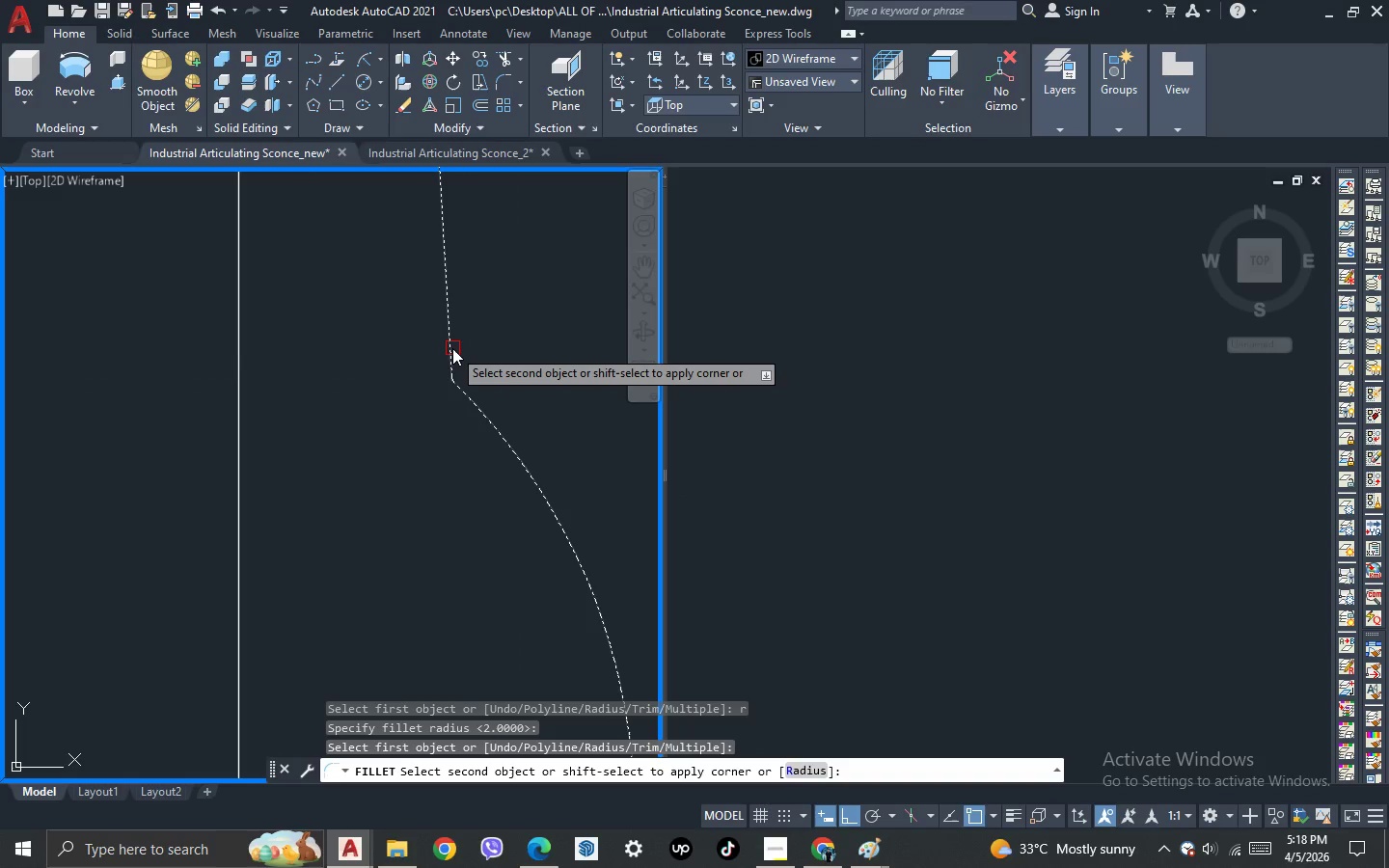 
left_click([452, 348])
 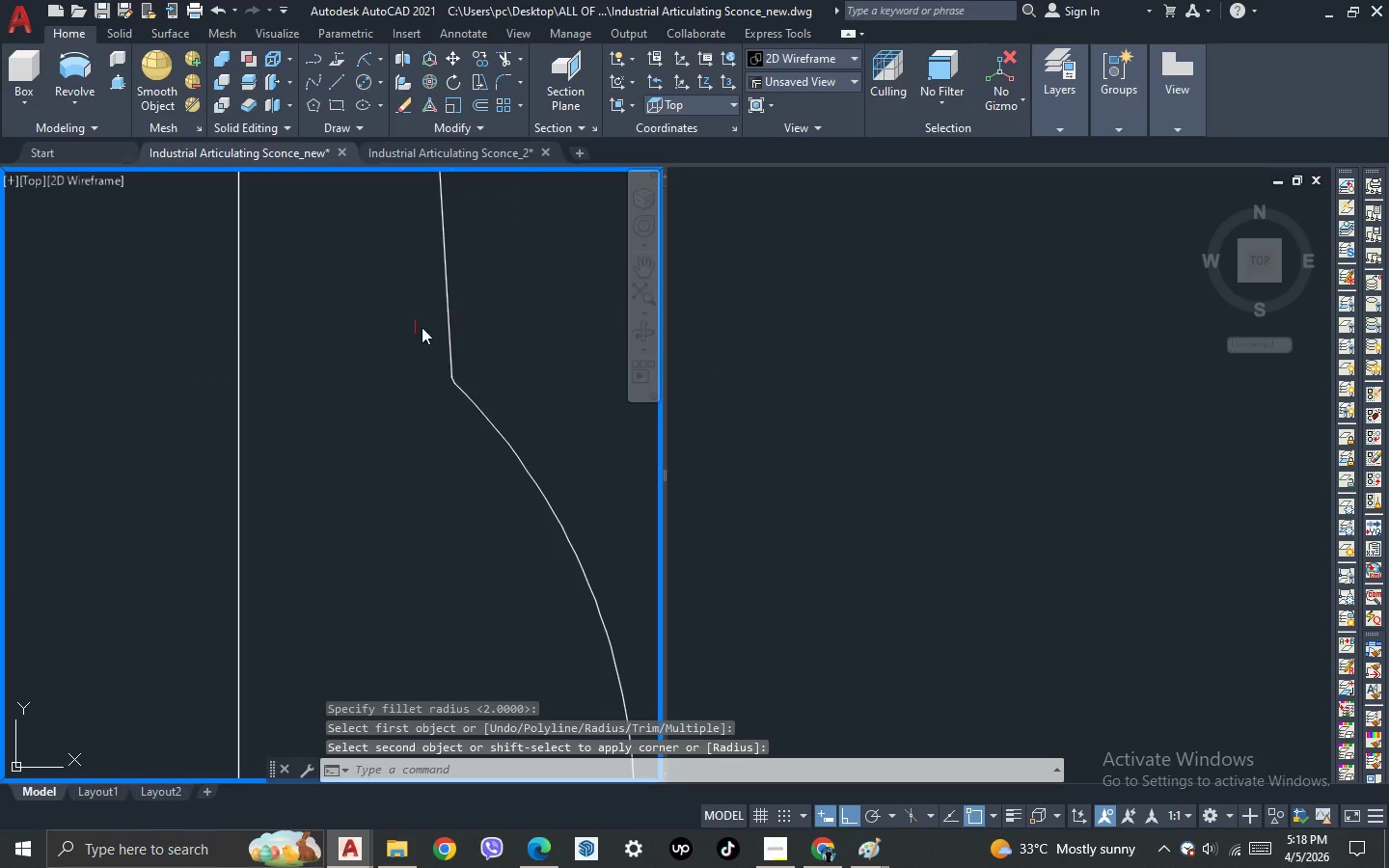 
scroll: coordinate [405, 279], scroll_direction: down, amount: 1.0
 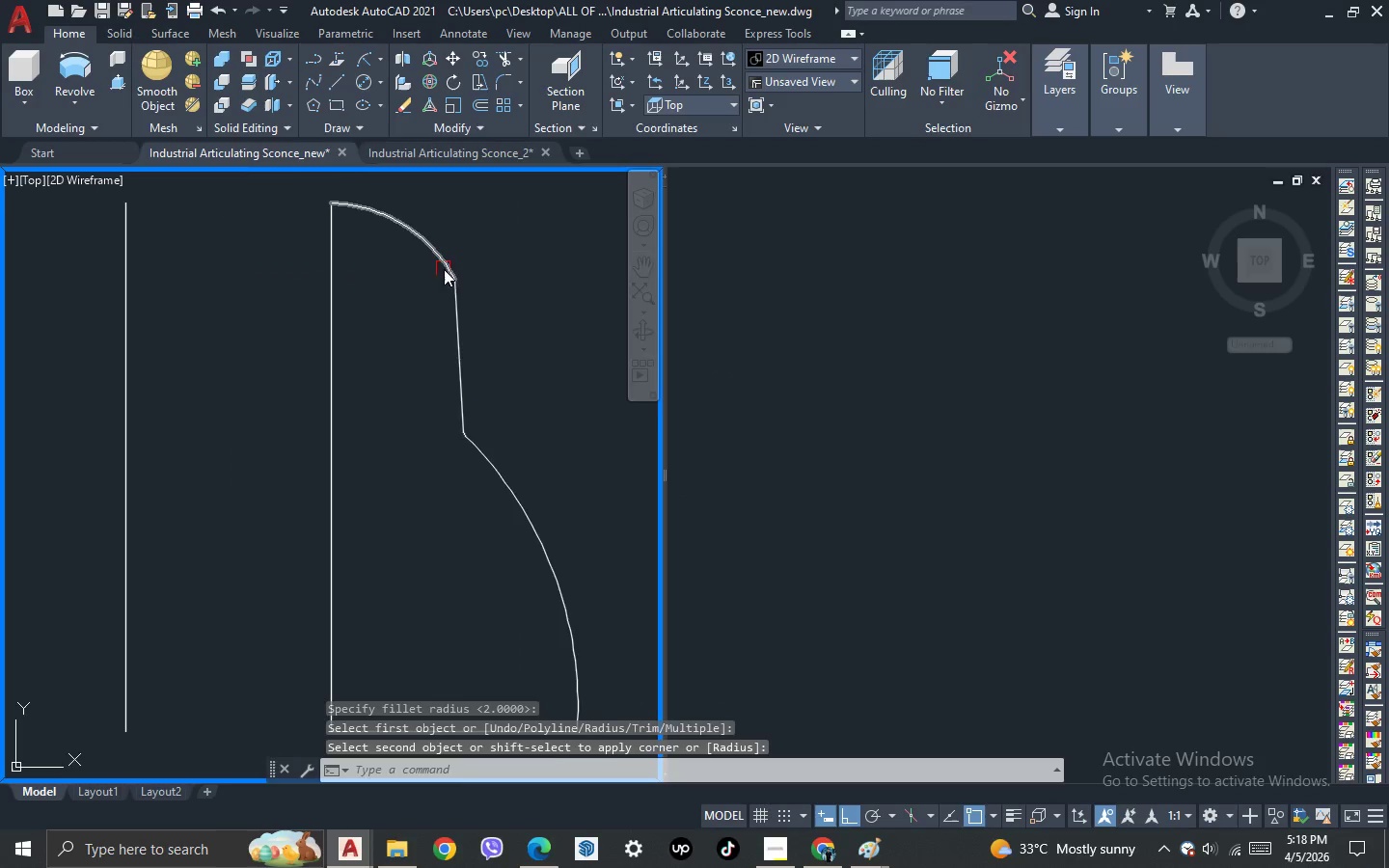 
scroll: coordinate [454, 273], scroll_direction: up, amount: 2.0
 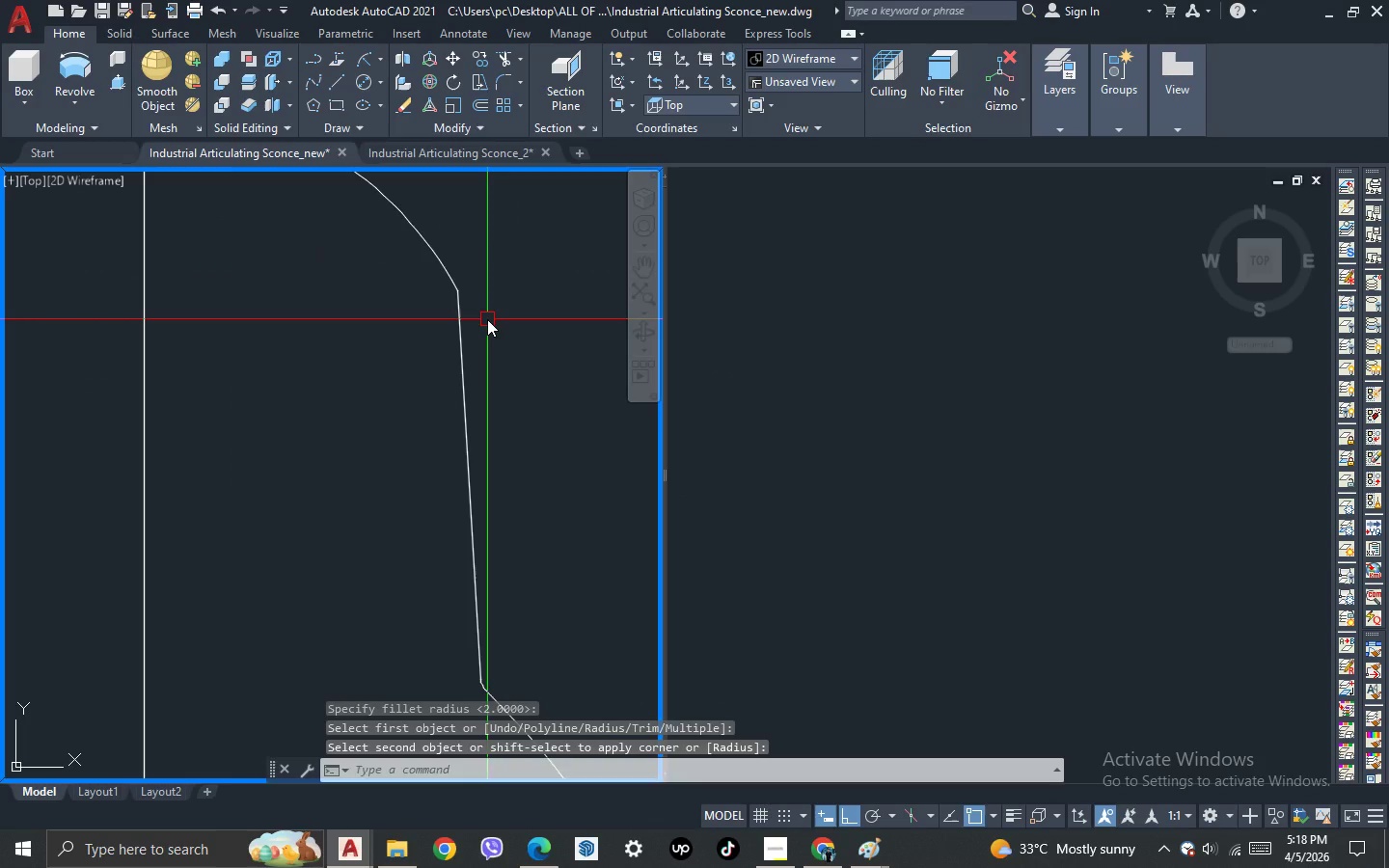 
key(Space)
 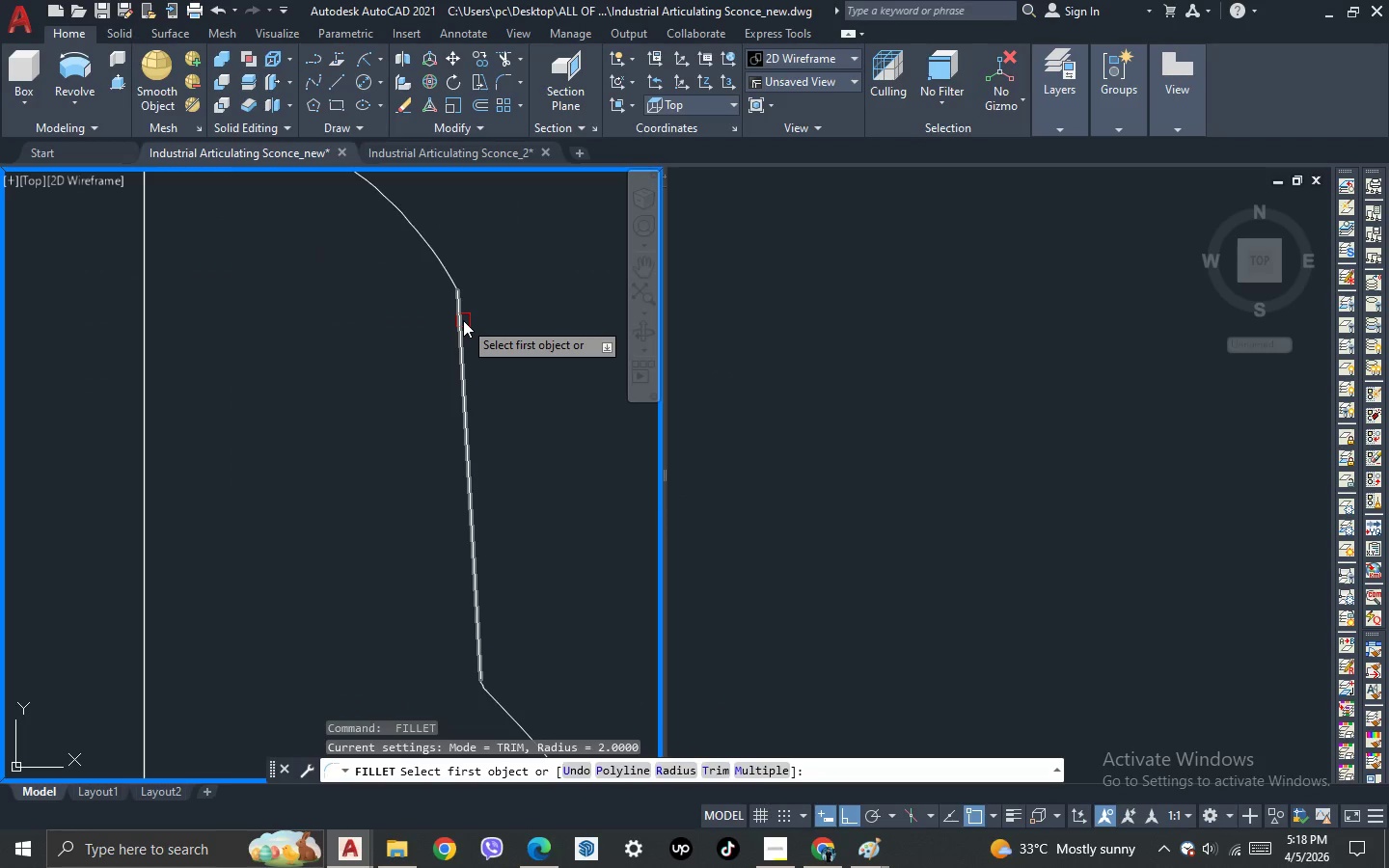 
left_click([463, 320])
 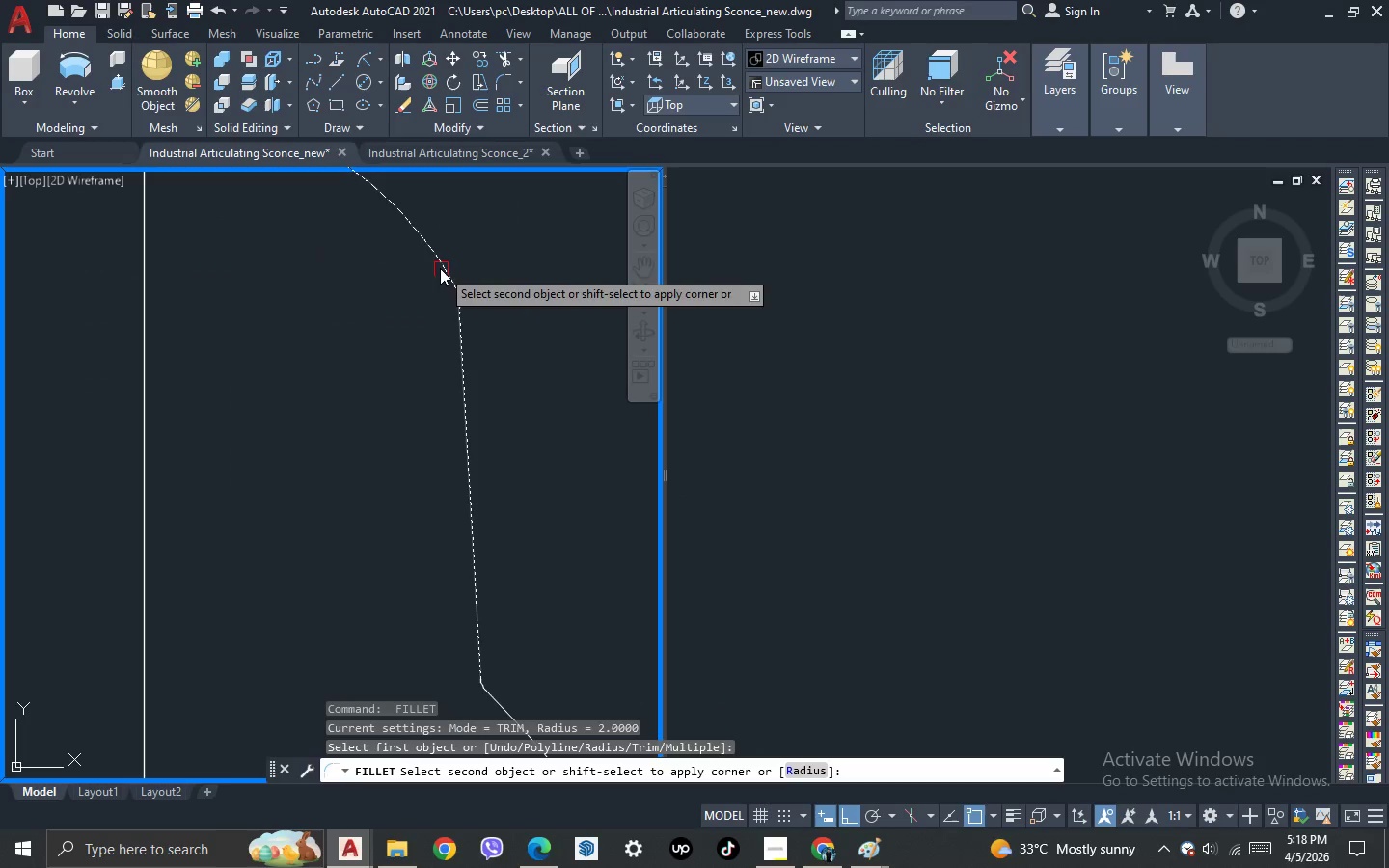 
left_click([440, 266])
 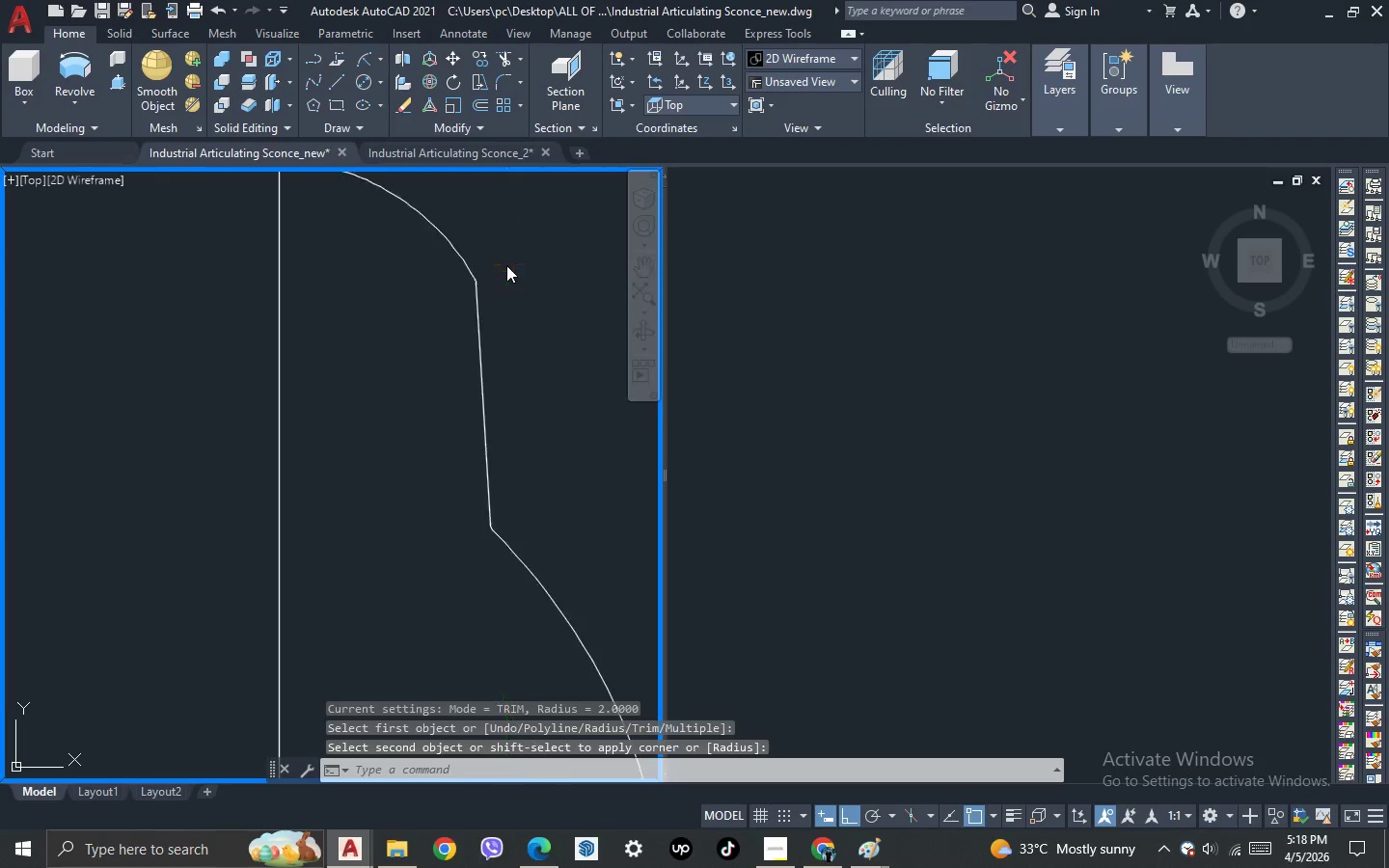 
scroll: coordinate [377, 242], scroll_direction: down, amount: 4.0
 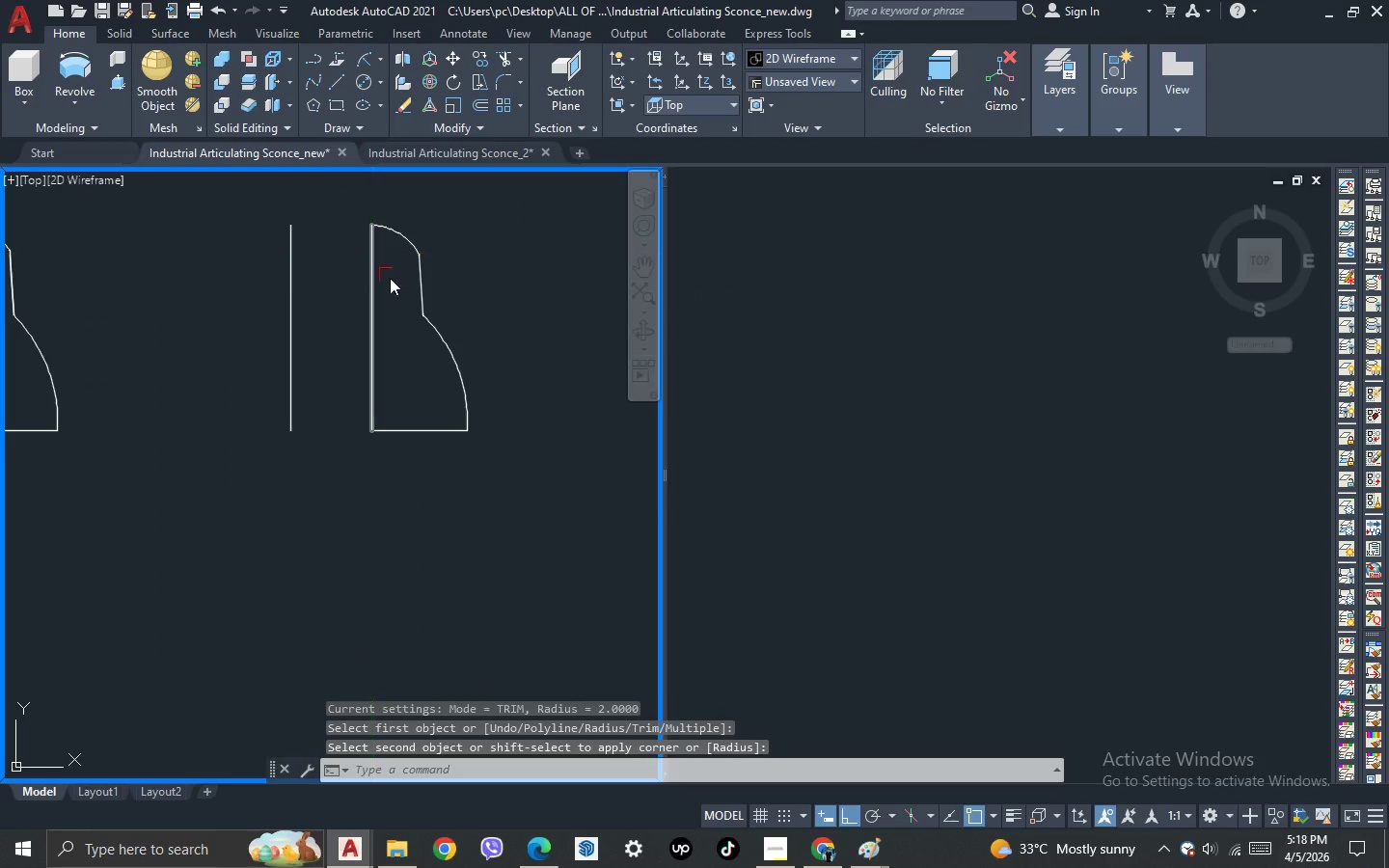 
scroll: coordinate [413, 317], scroll_direction: up, amount: 3.0
 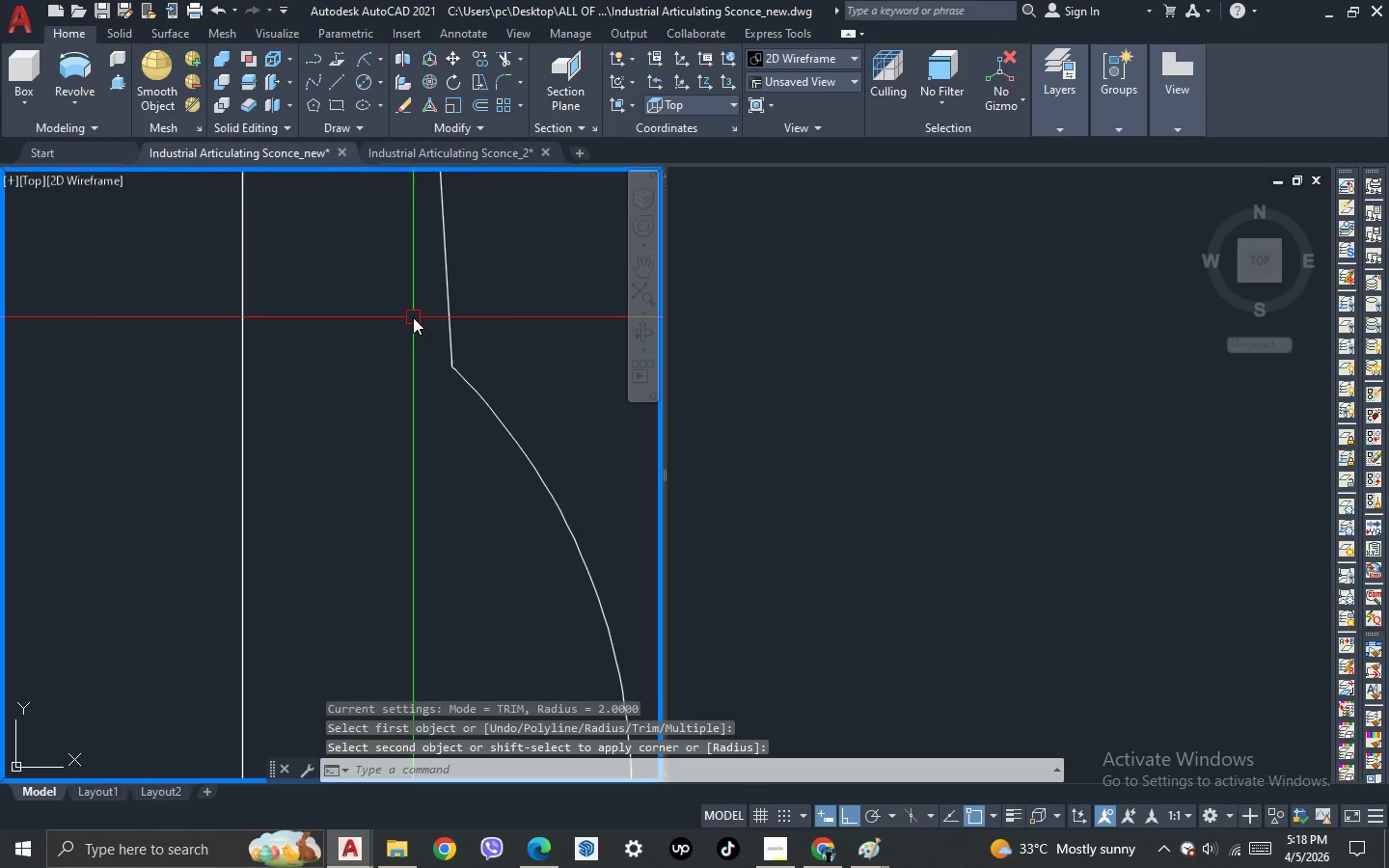 
key(Space)
 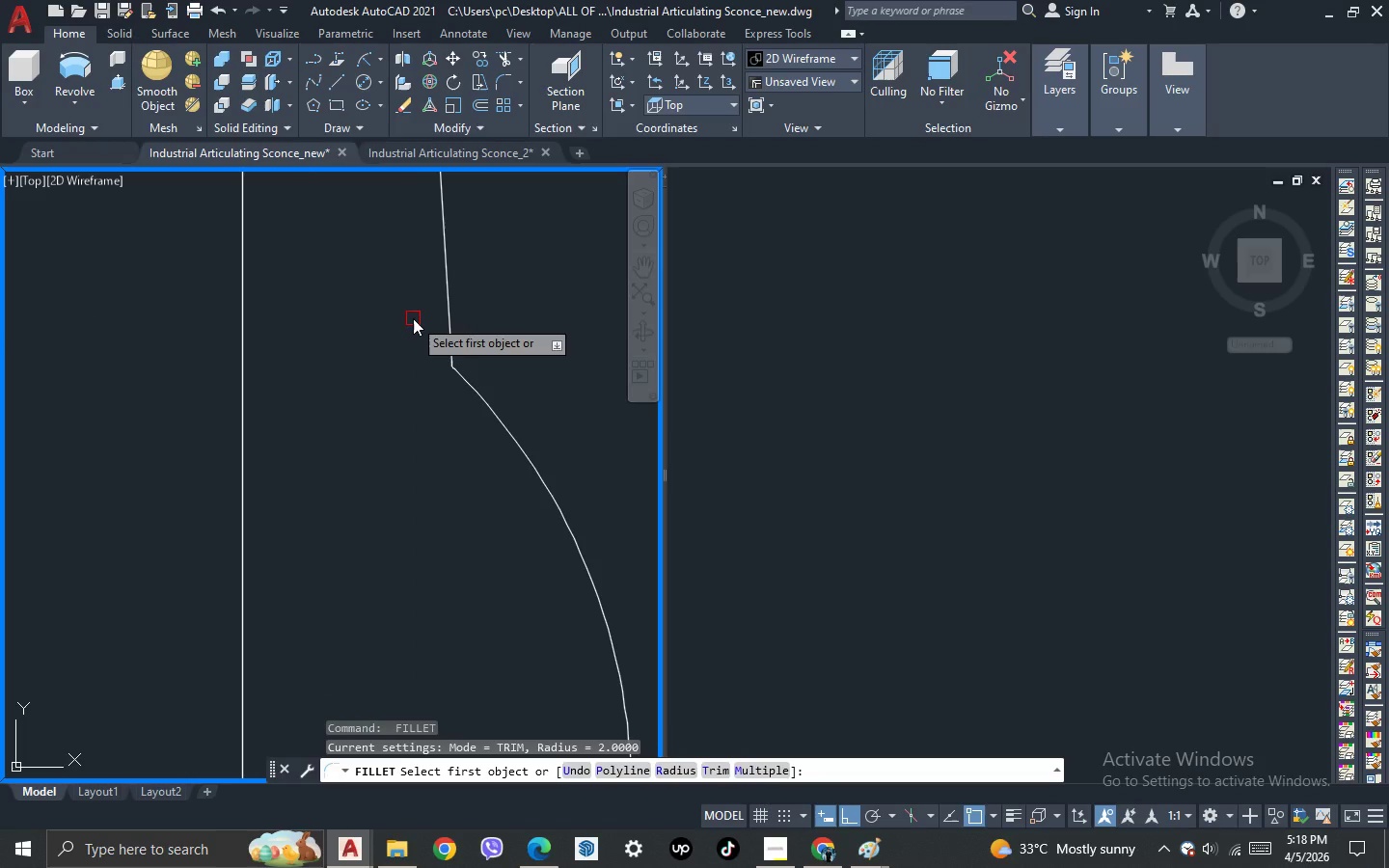 
key(Escape)
 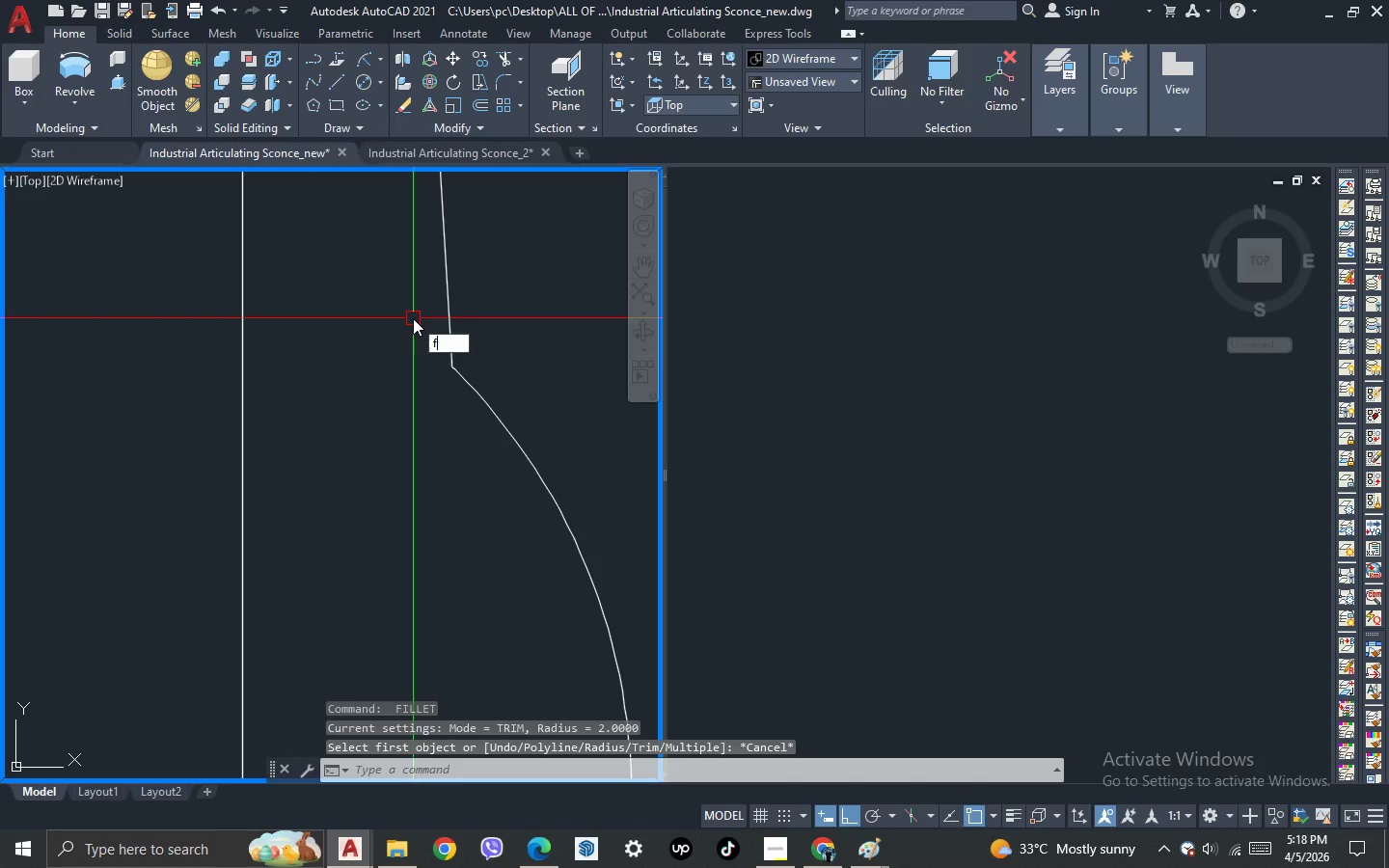 
key(F)
 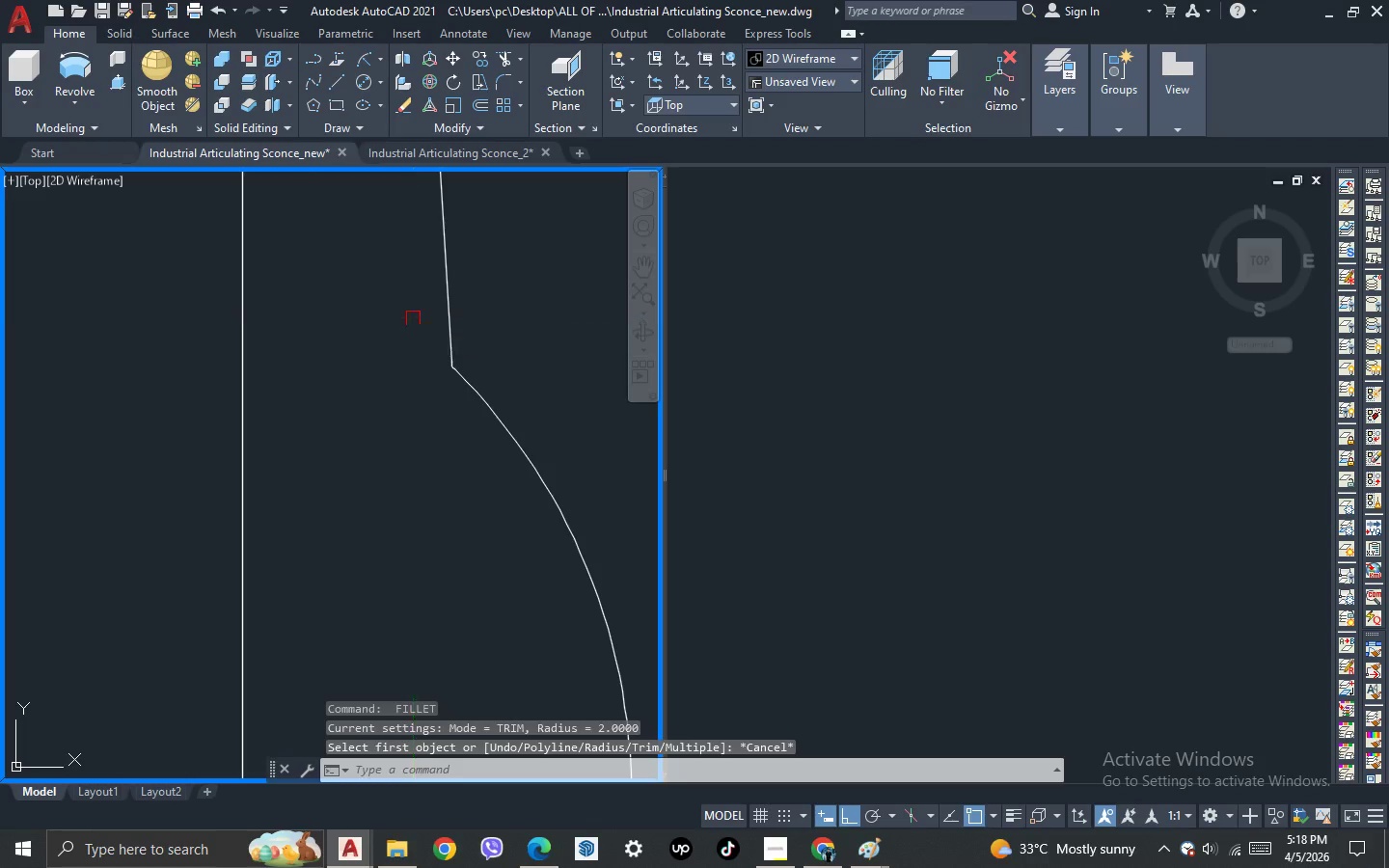 
key(Space)
 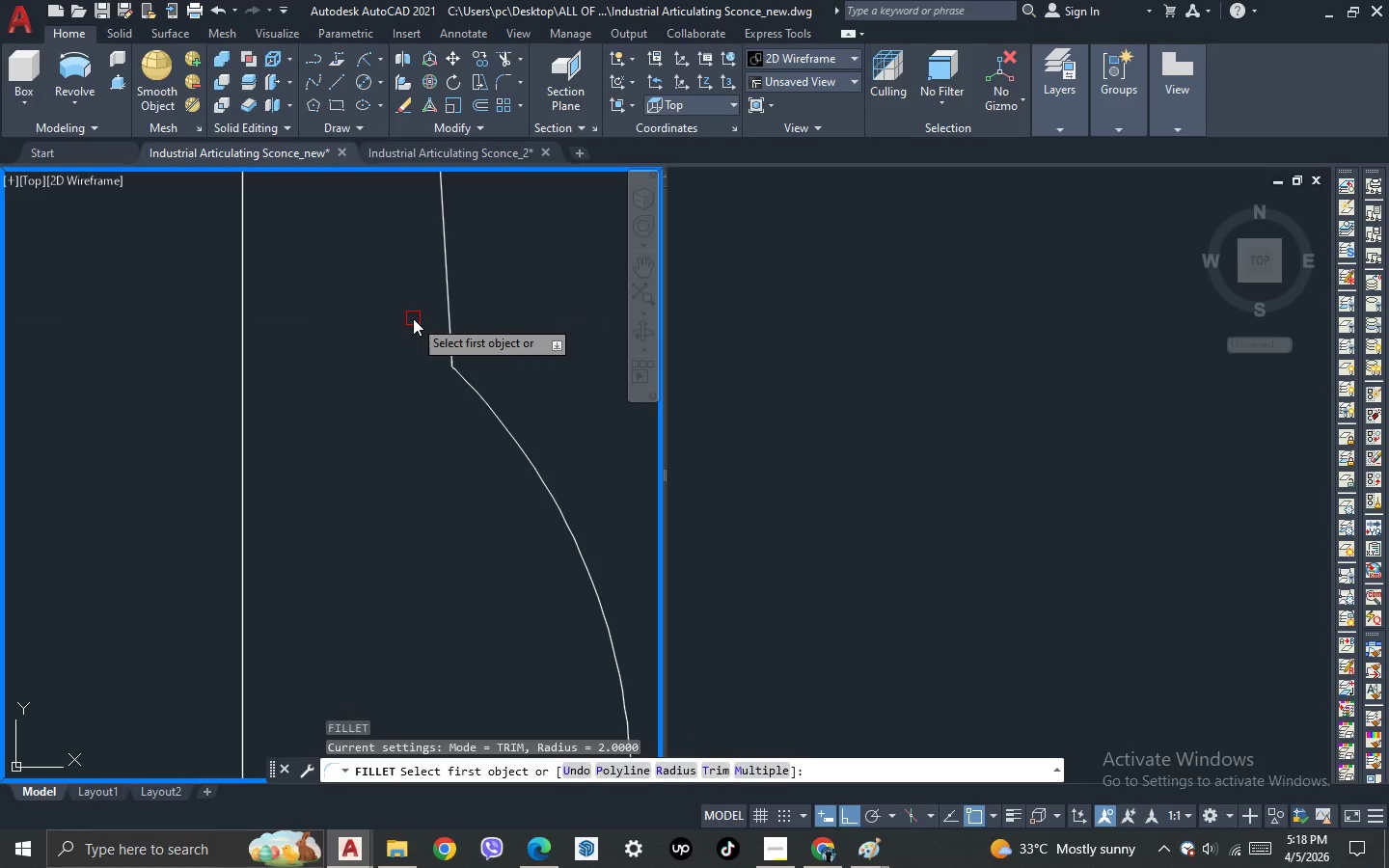 
key(R)
 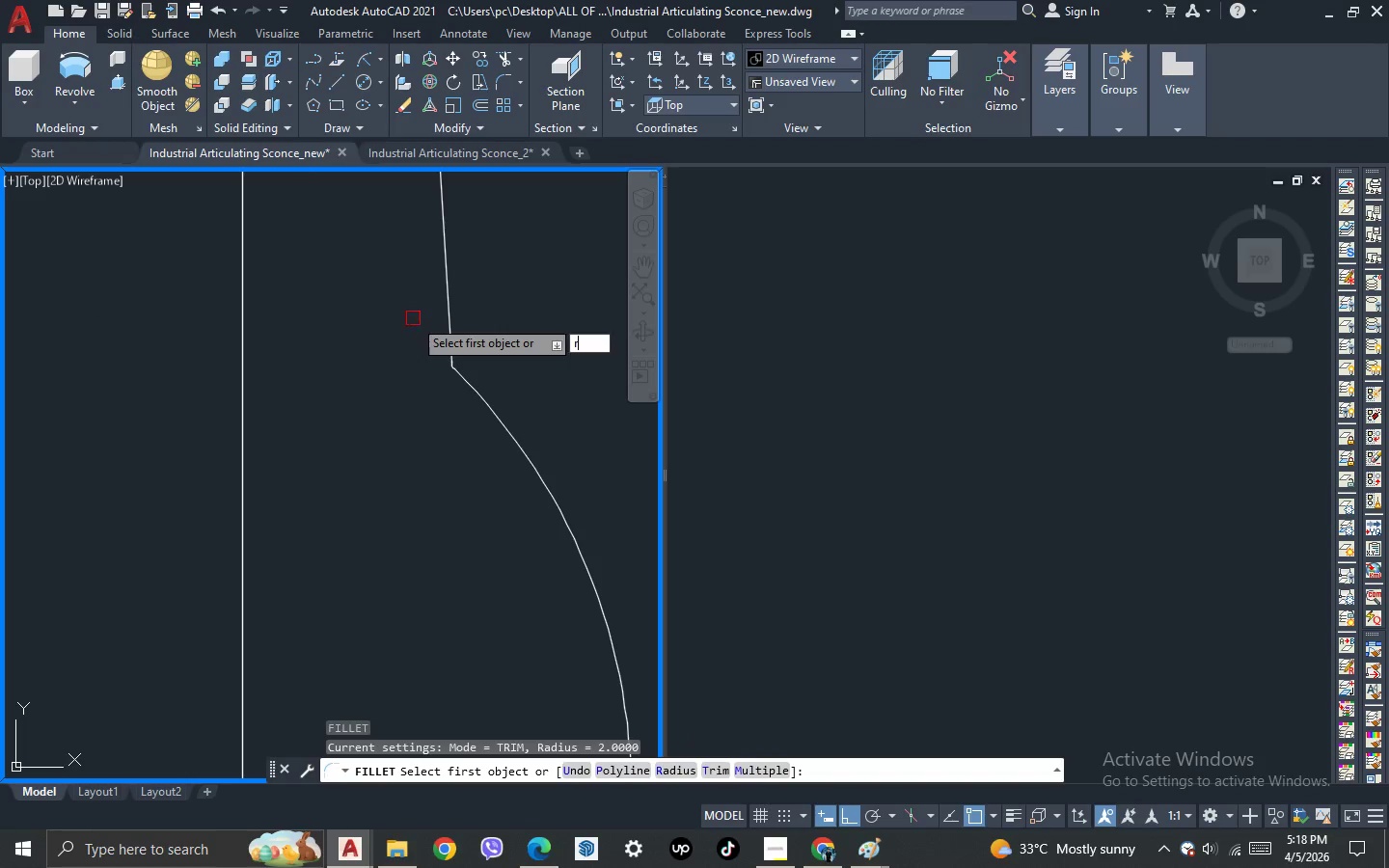 
key(Space)
 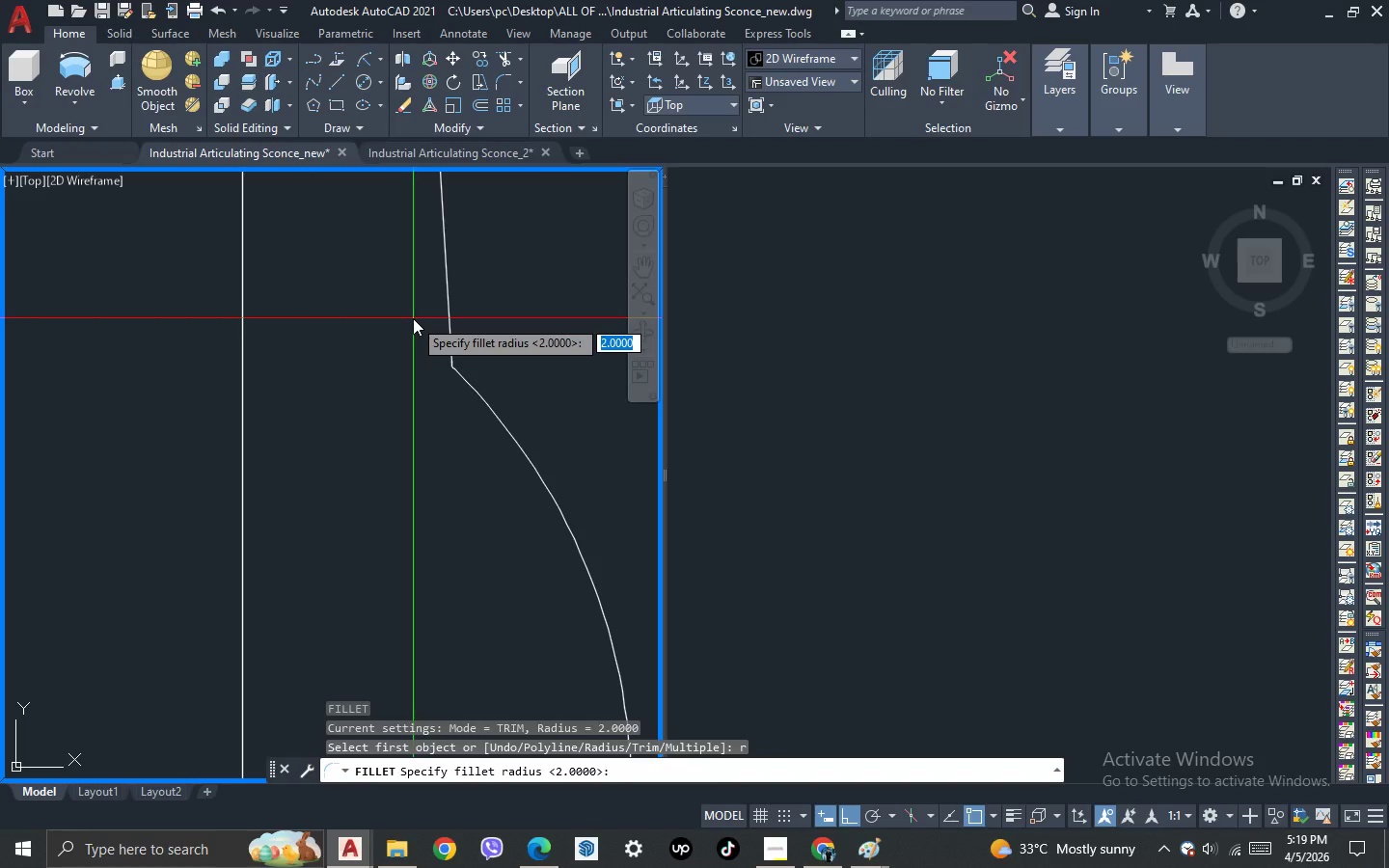 
key(5)
 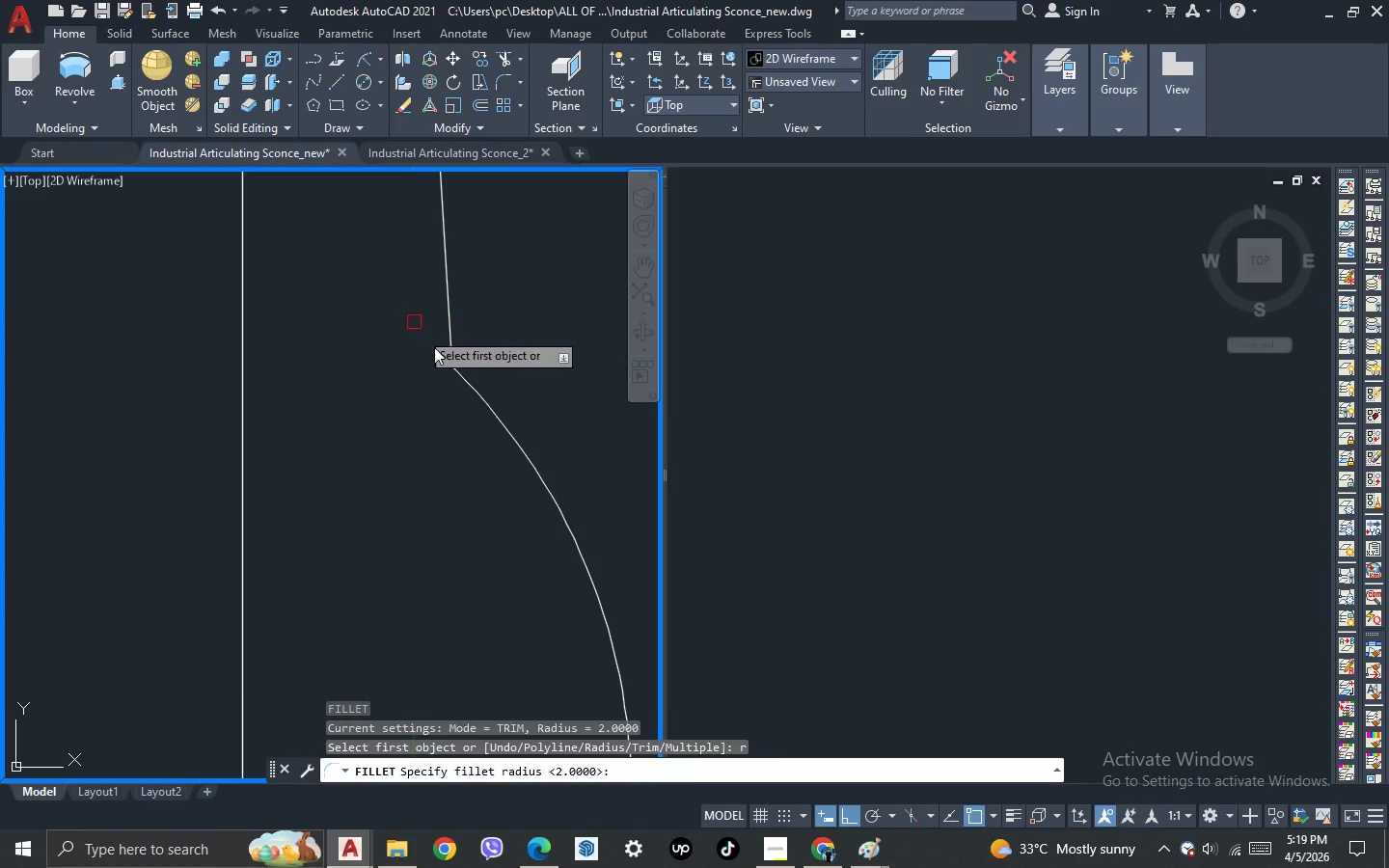 
key(Space)
 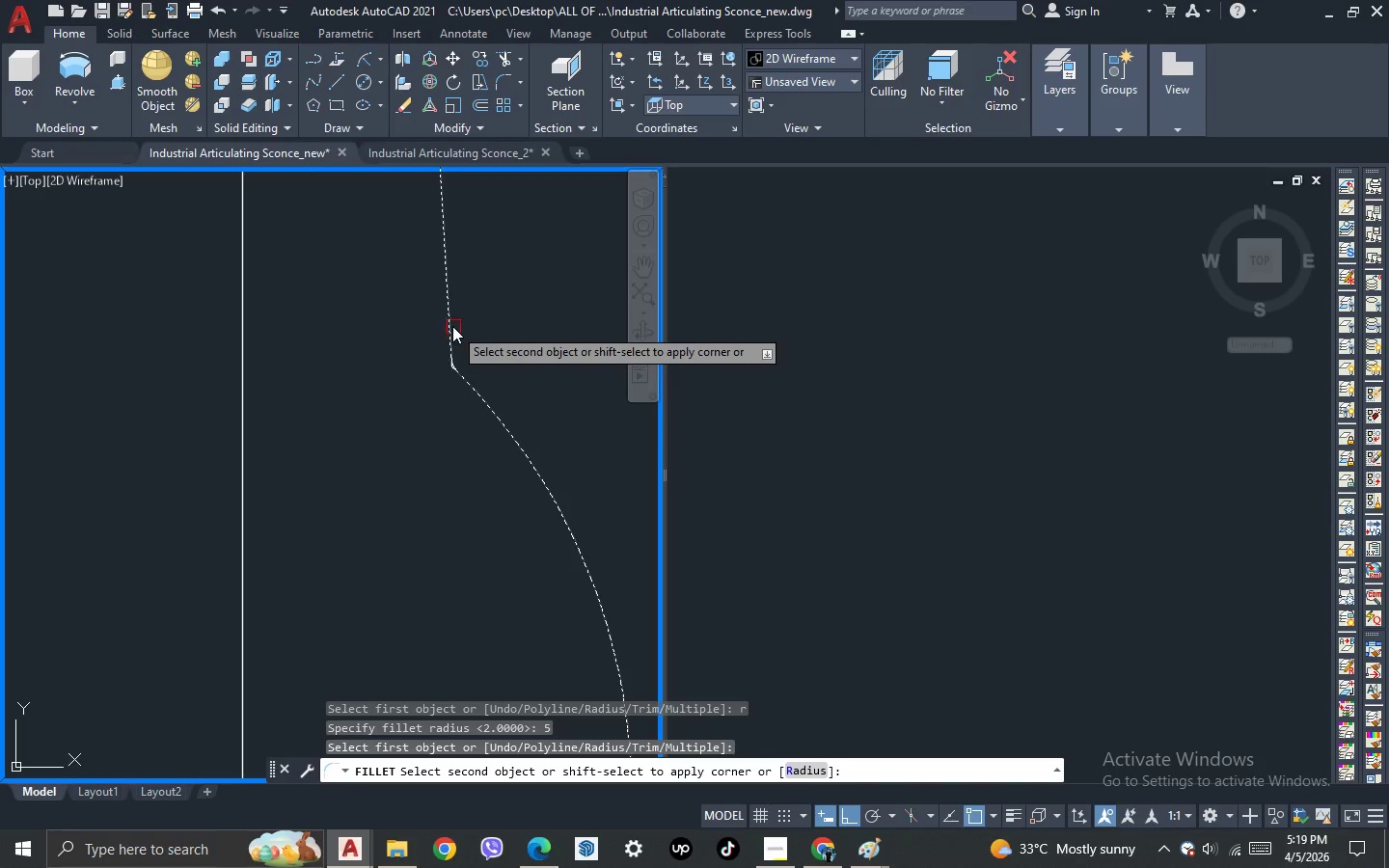 
left_click([451, 323])
 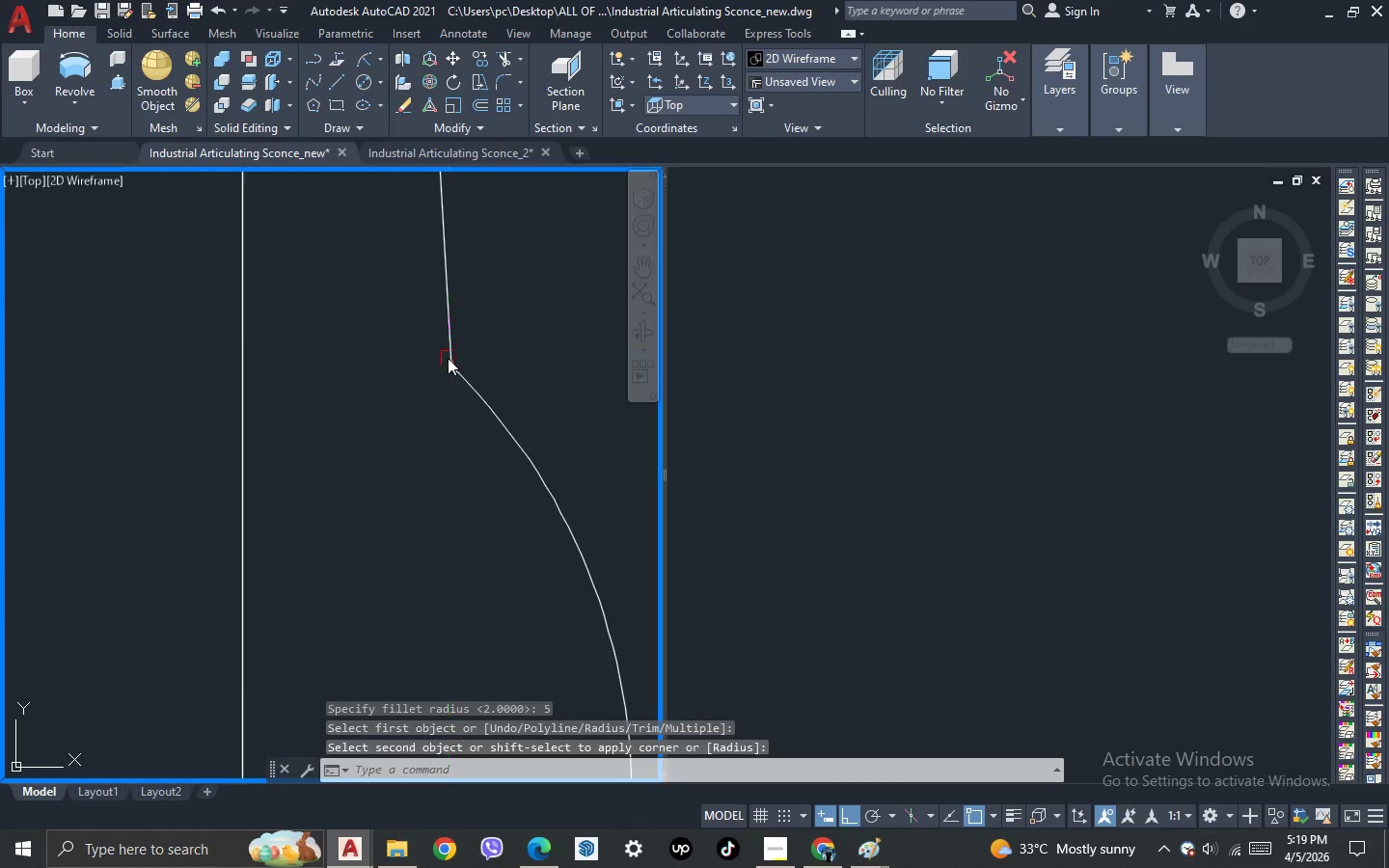 
key(Escape)
 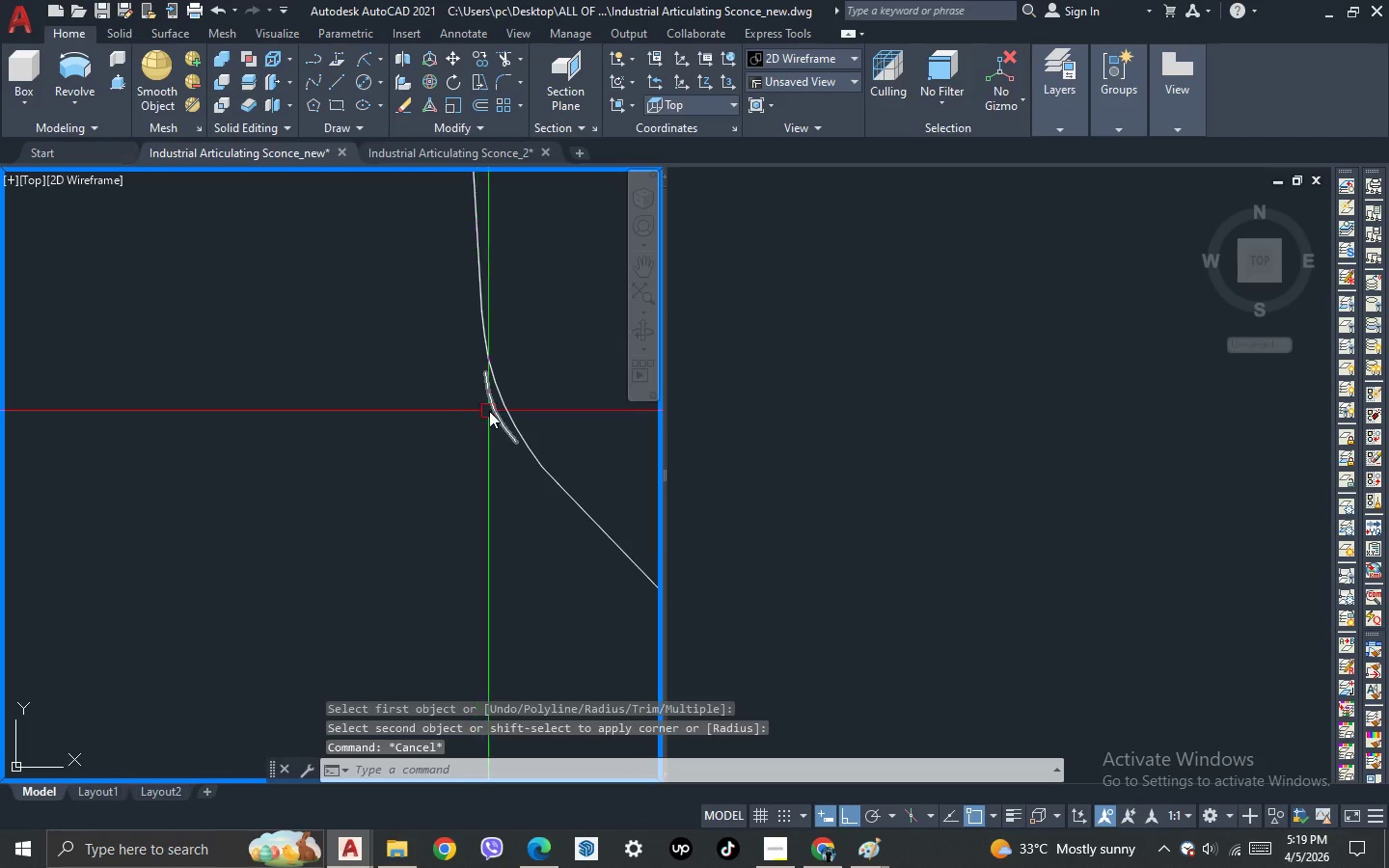 
scroll: coordinate [448, 362], scroll_direction: up, amount: 5.0
 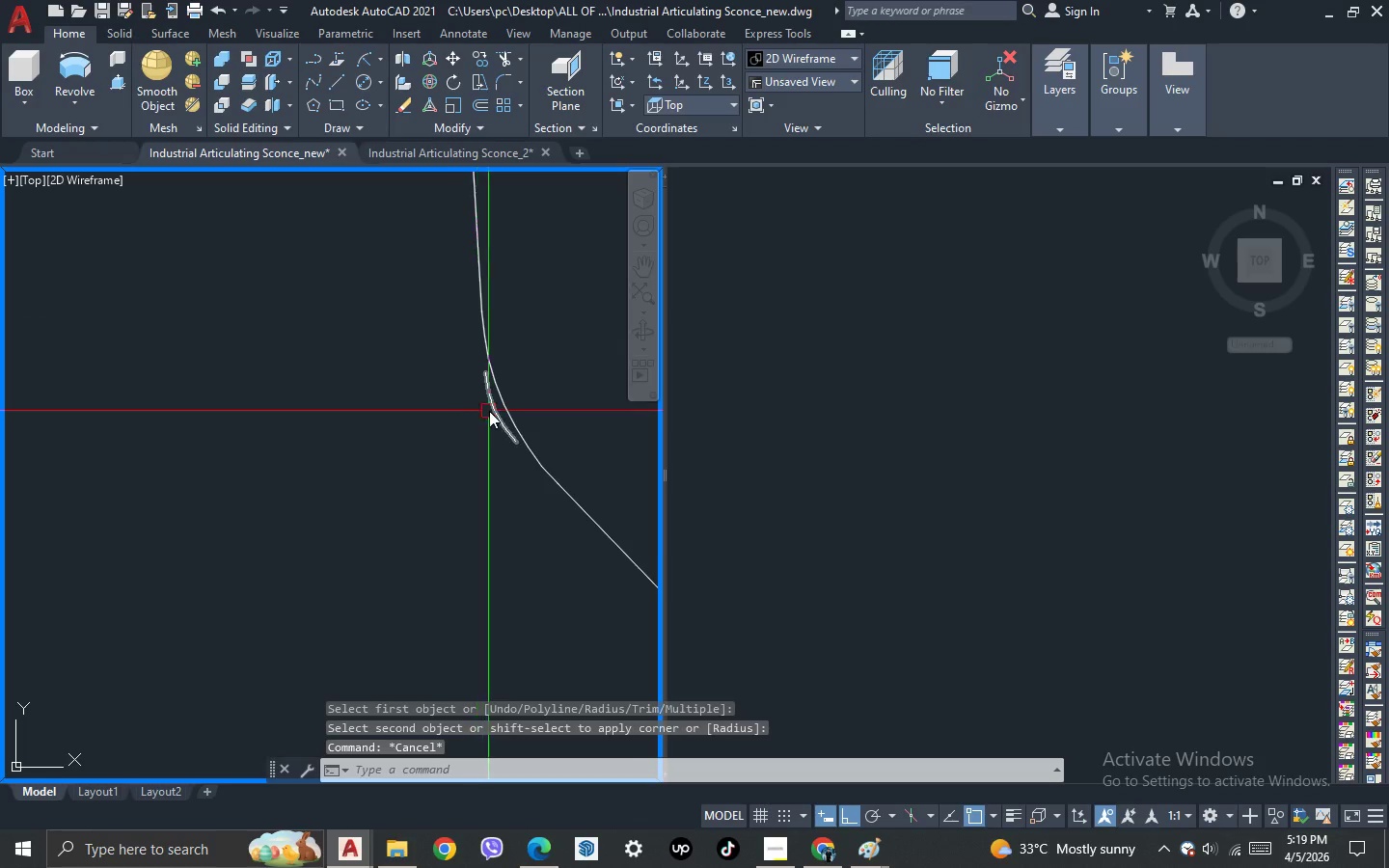 
left_click_drag(start_coordinate=[490, 412], to_coordinate=[481, 417])
 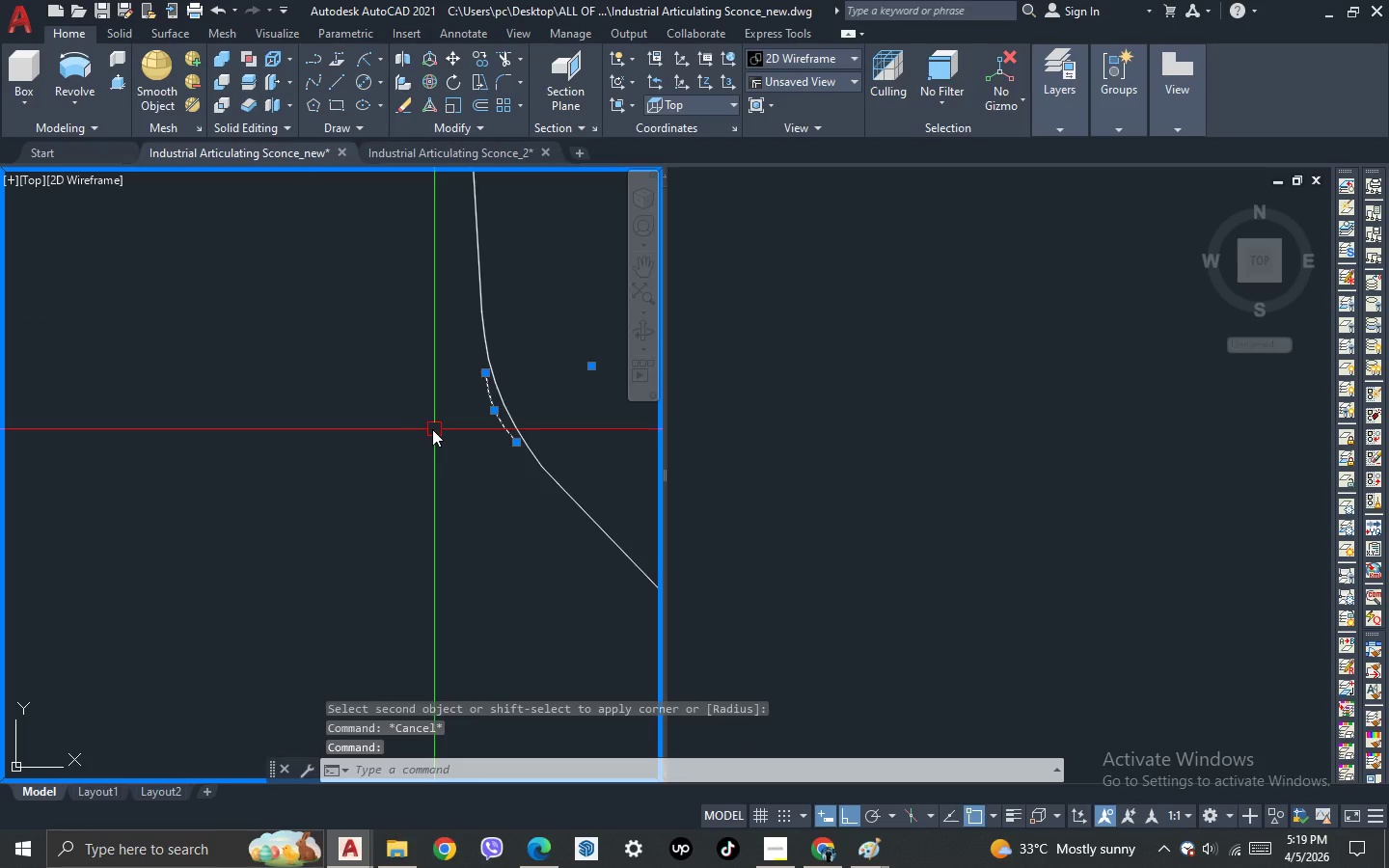 
key(Delete)
 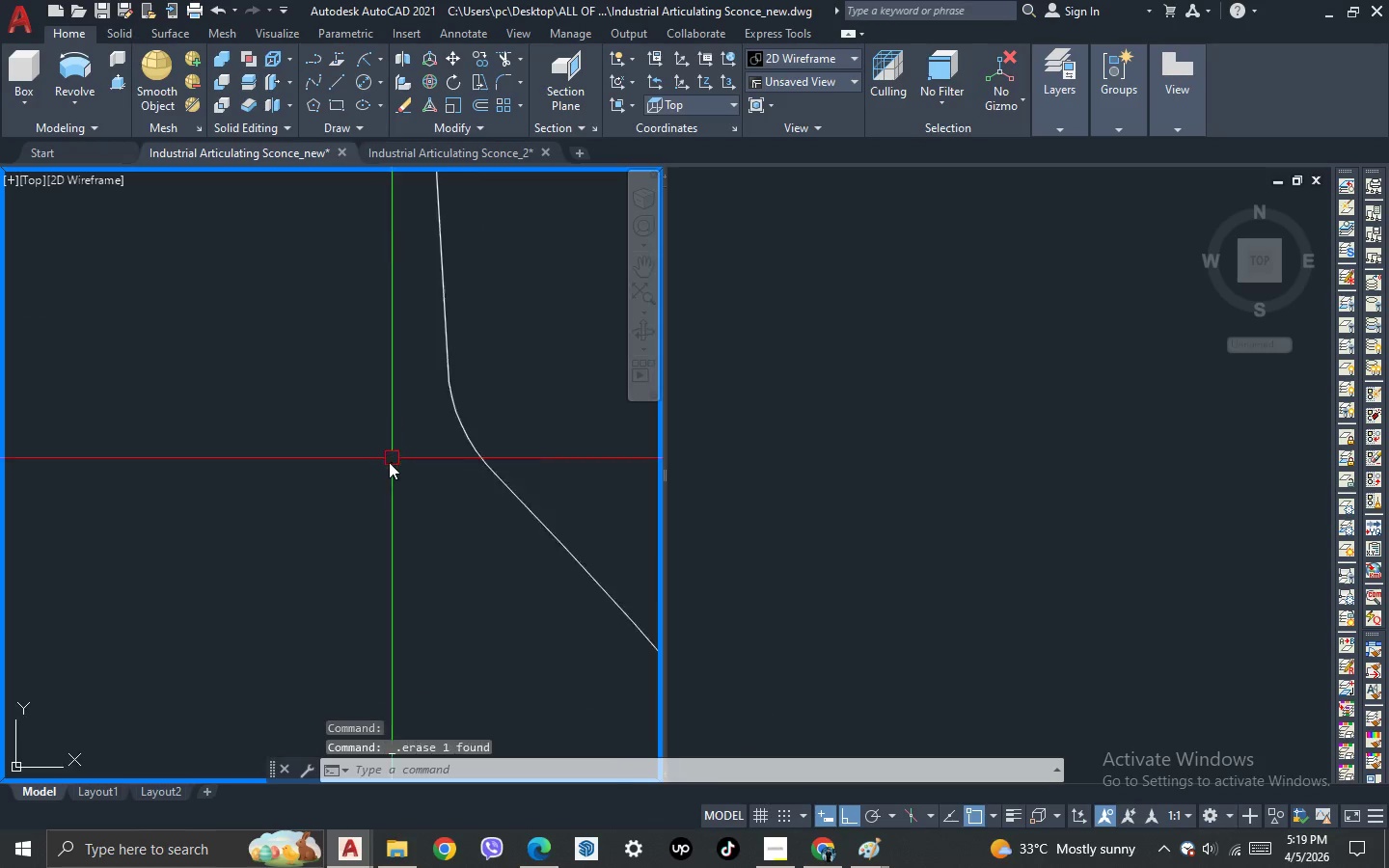 
scroll: coordinate [387, 454], scroll_direction: down, amount: 6.0
 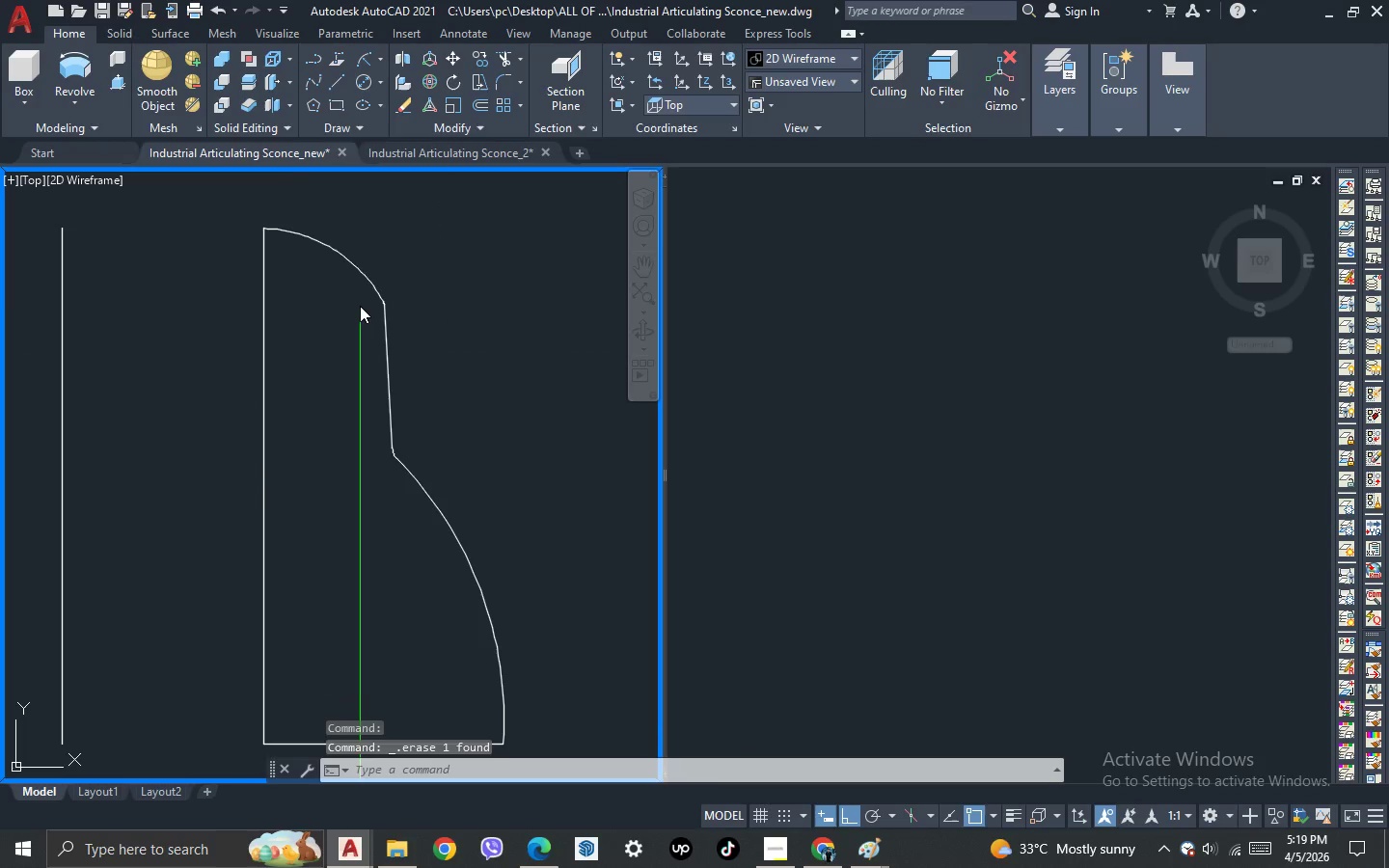 
scroll: coordinate [423, 307], scroll_direction: up, amount: 7.0
 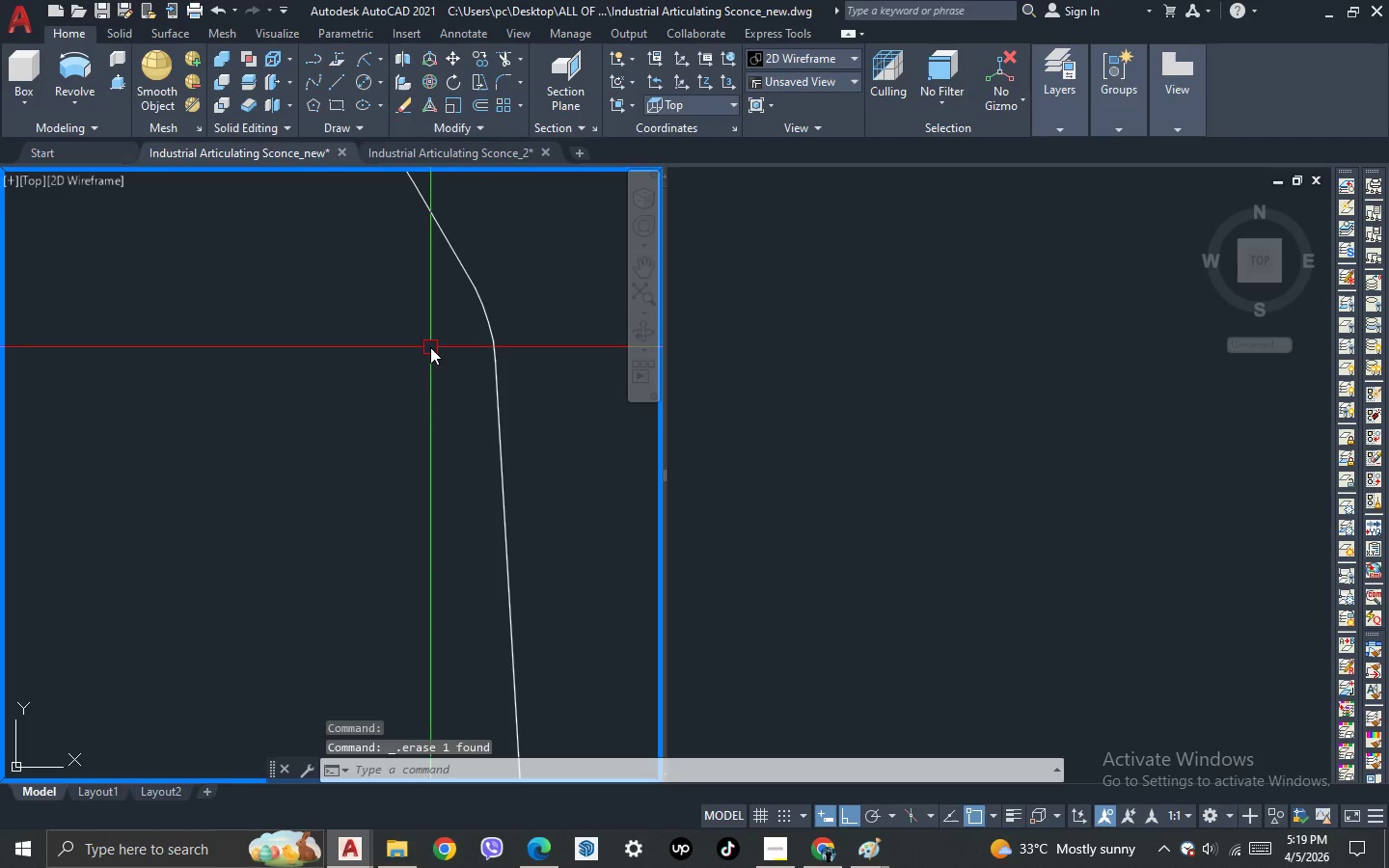 
key(F)
 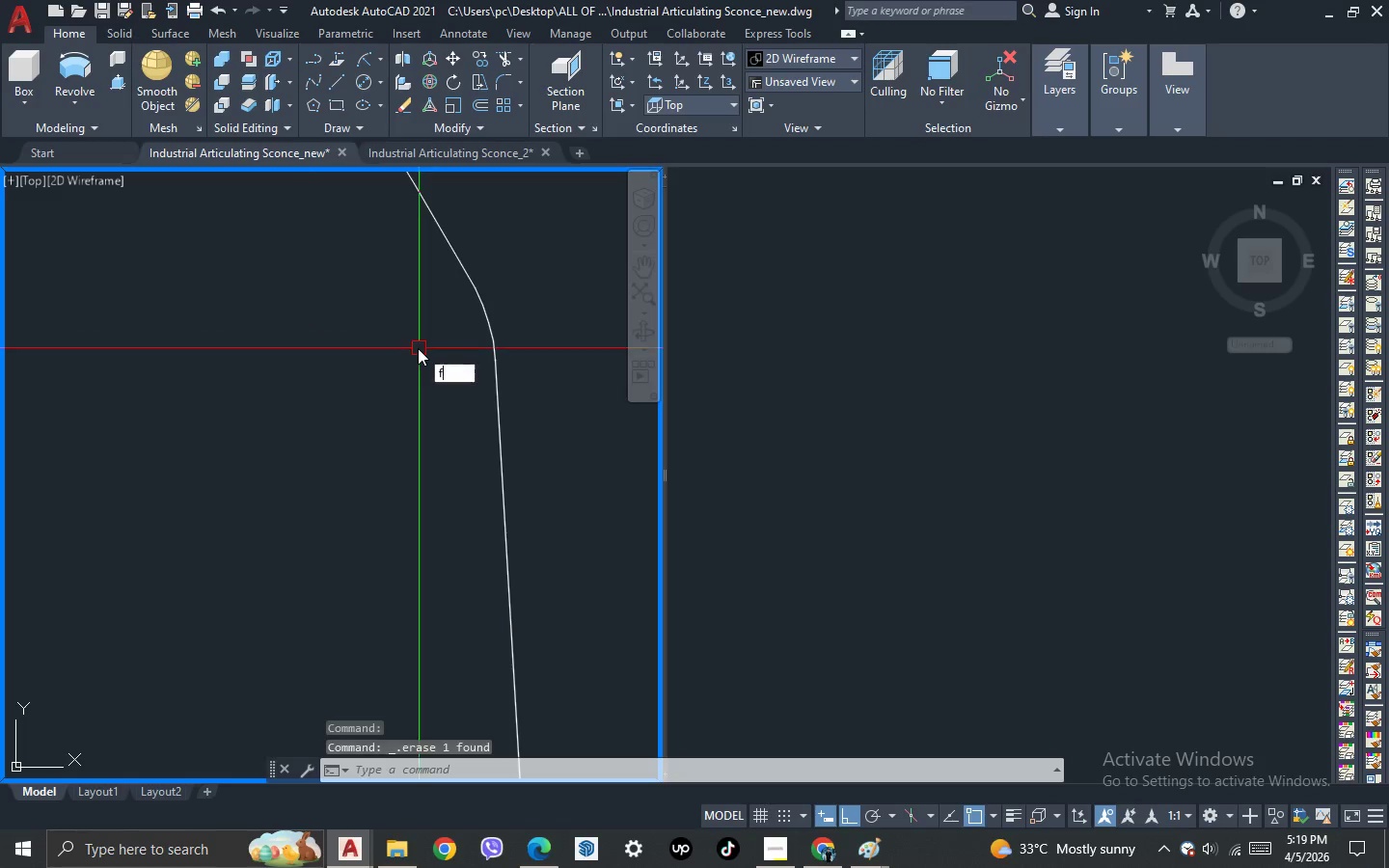 
key(Space)
 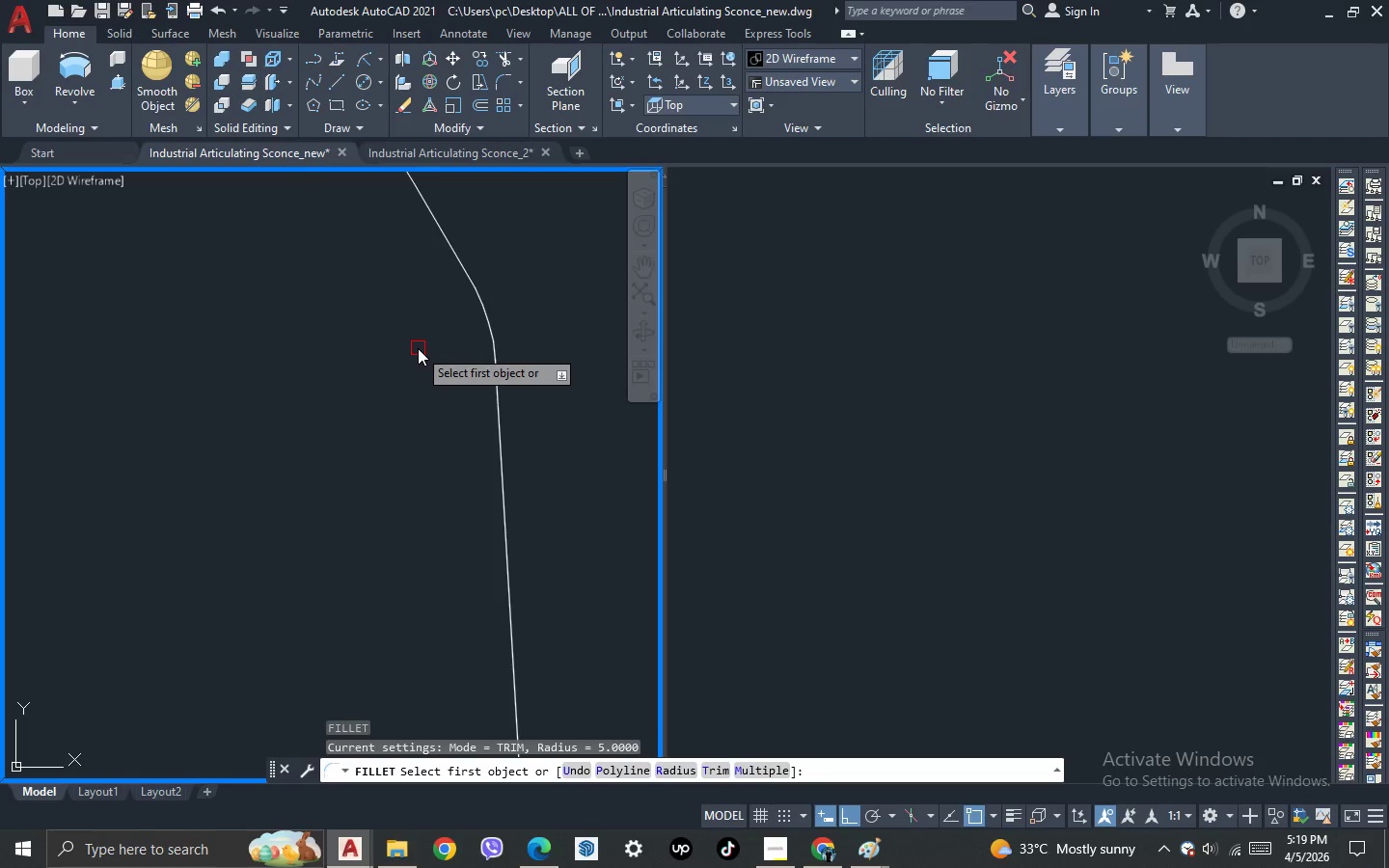 
key(R)
 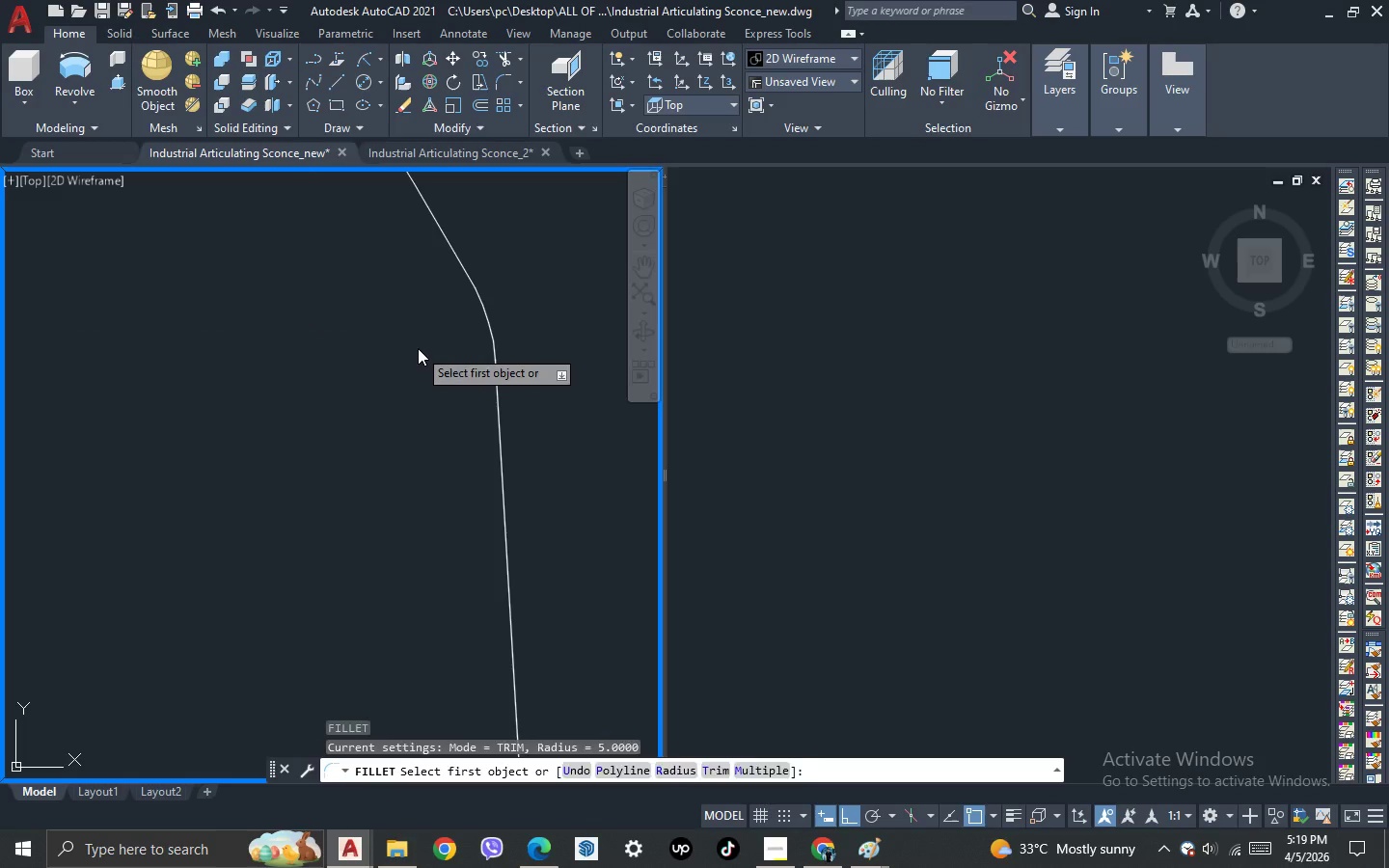 
key(Space)
 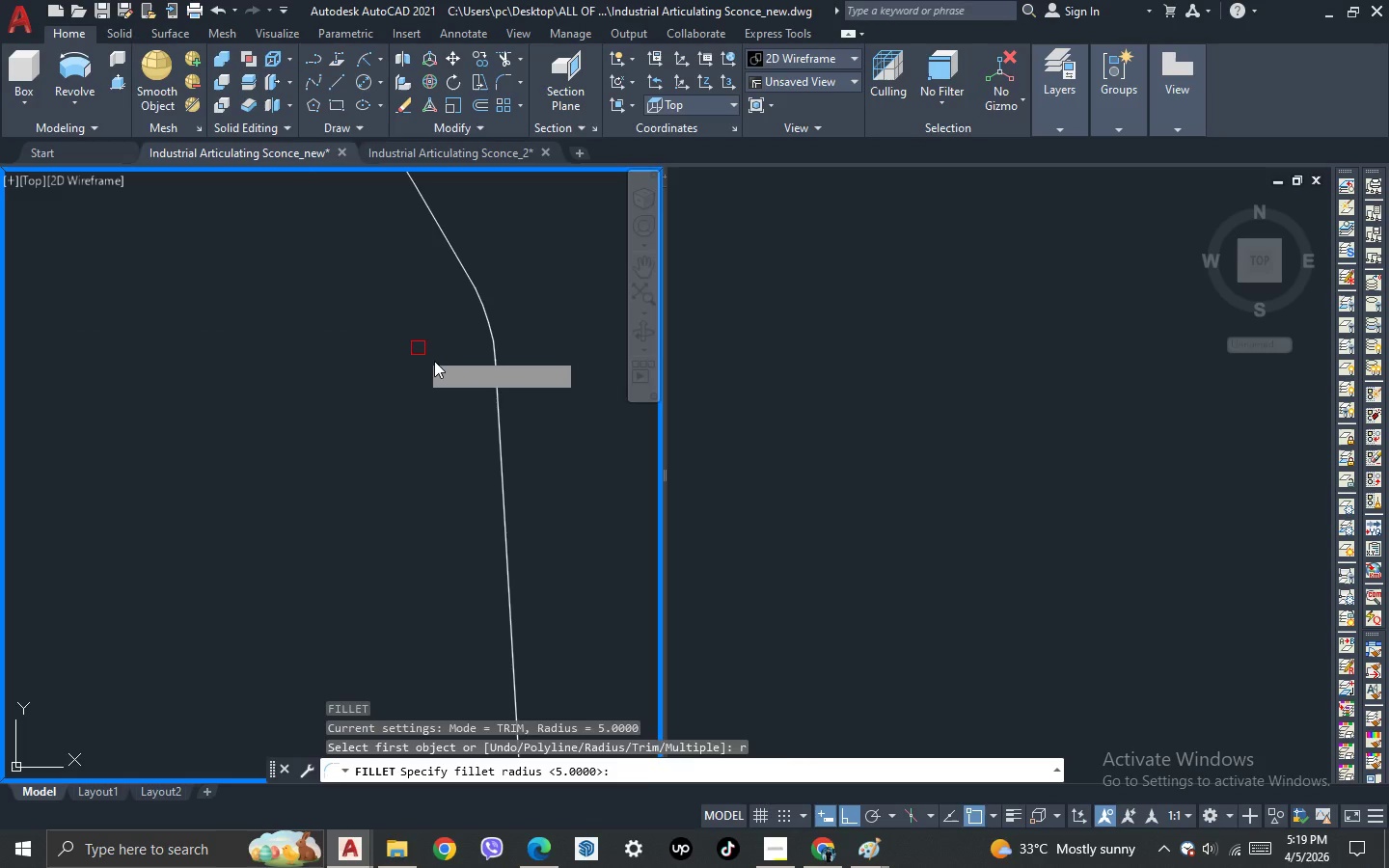 
hold_key(key=Space, duration=6.66)
 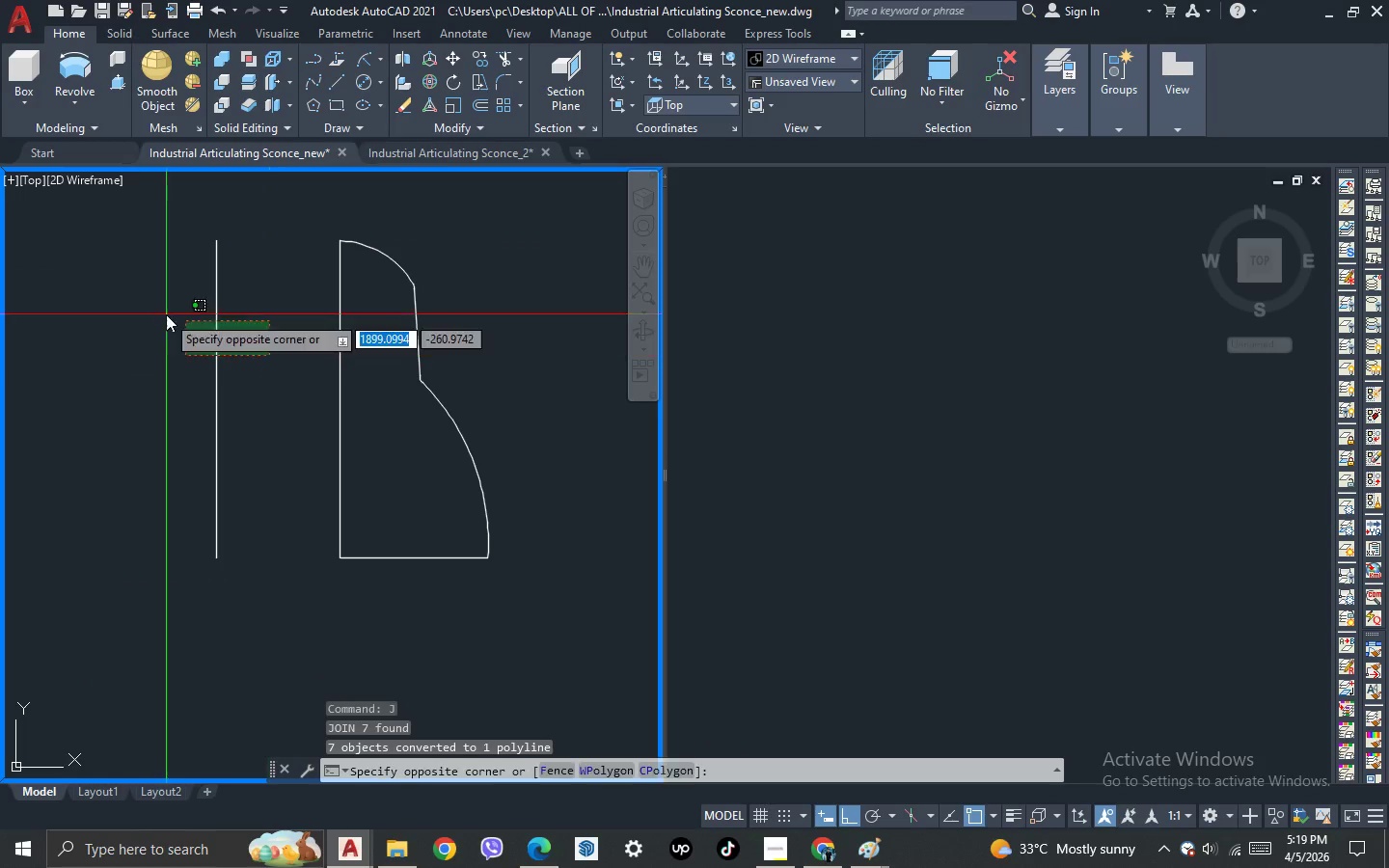 
left_click_drag(start_coordinate=[497, 404], to_coordinate=[496, 397])
 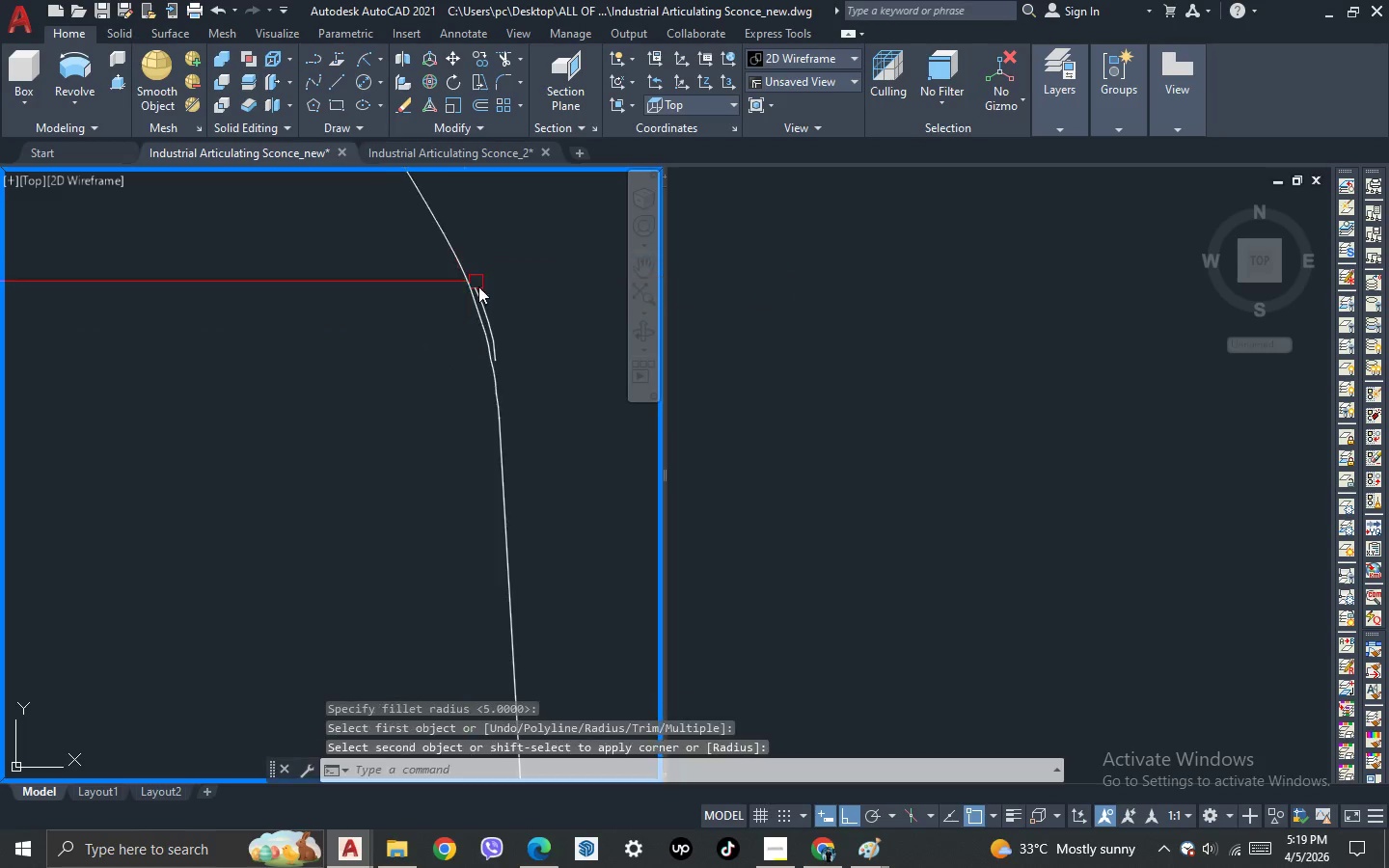 
key(Escape)
 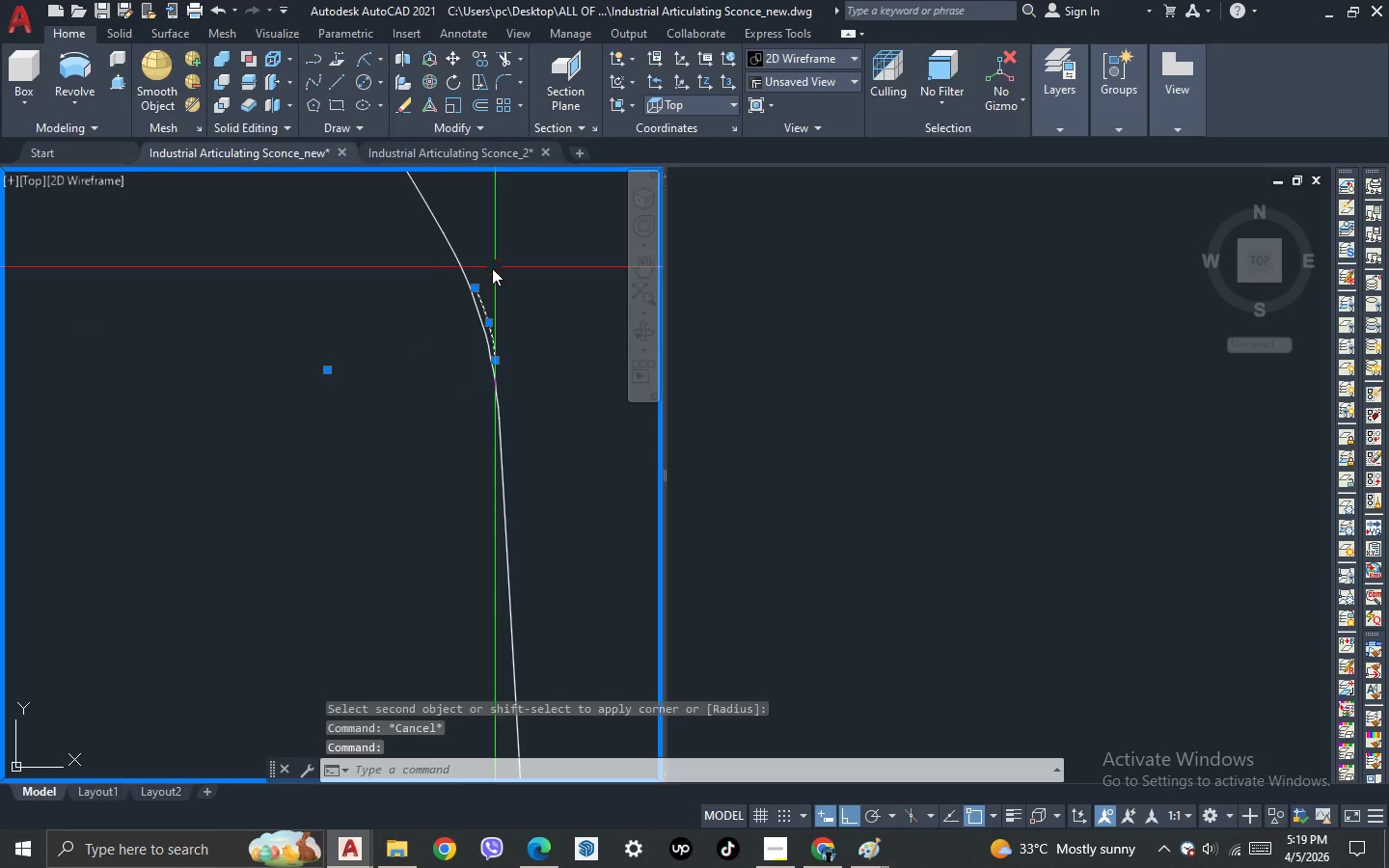 
key(Delete)
 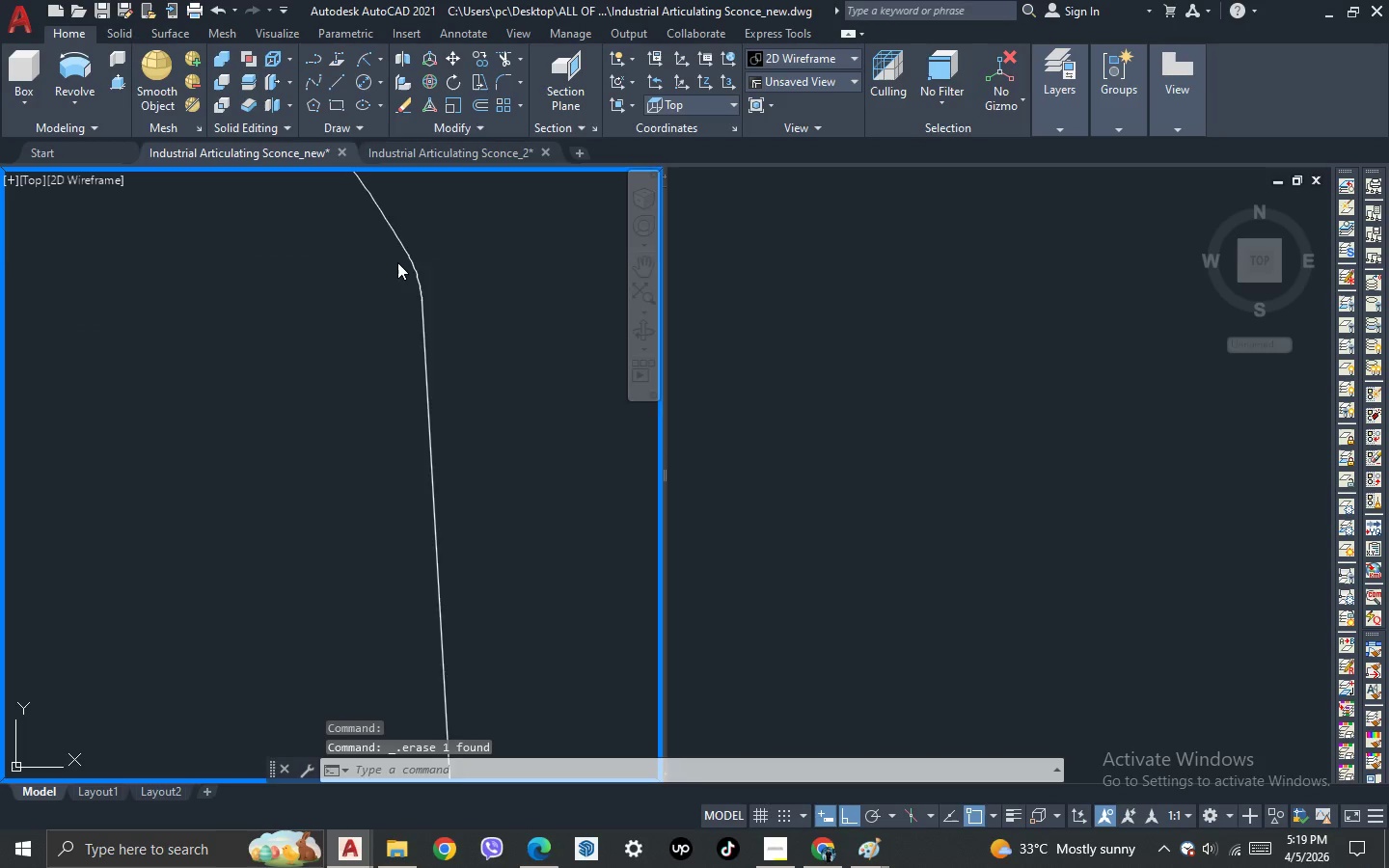 
scroll: coordinate [434, 316], scroll_direction: down, amount: 8.0
 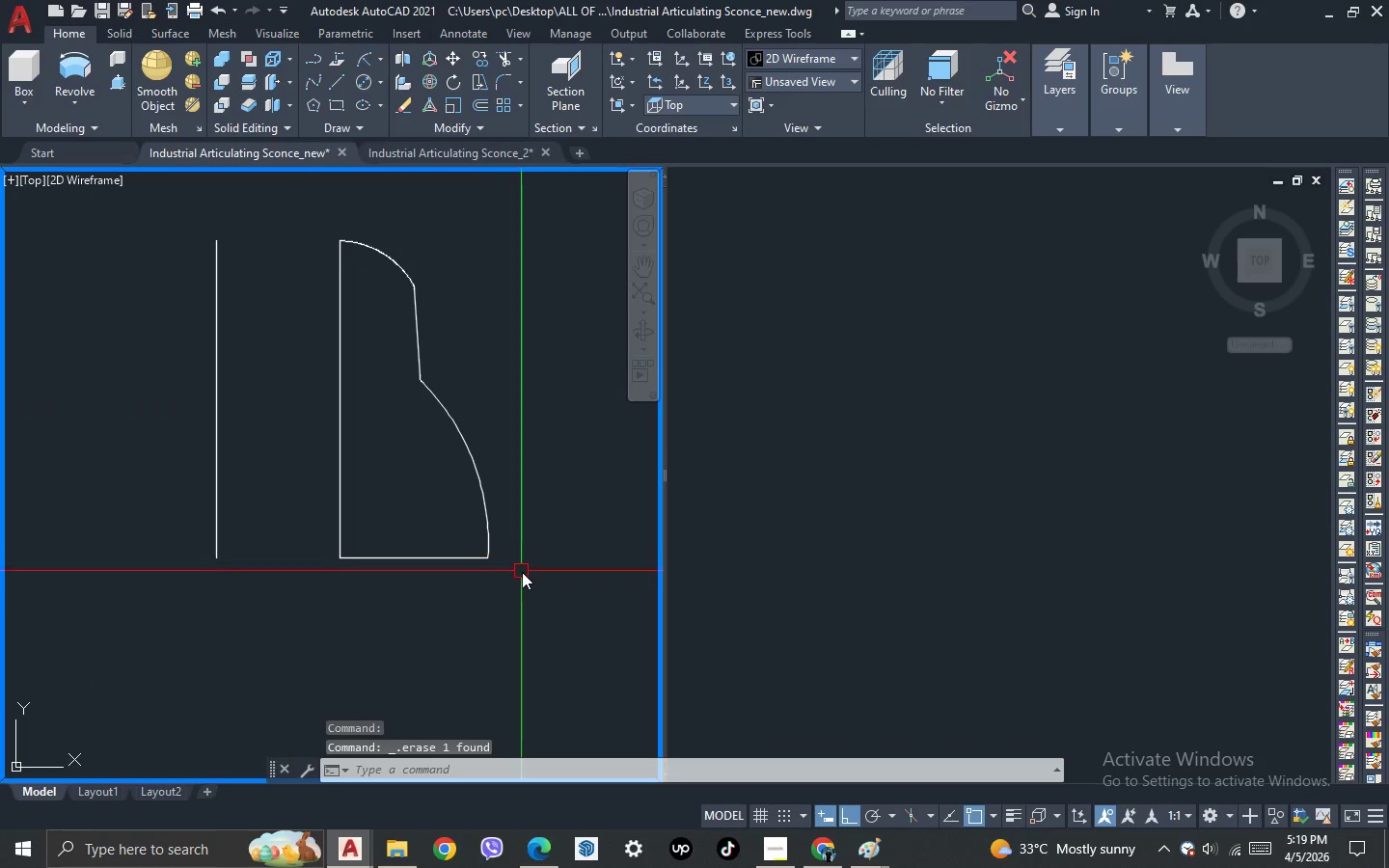 
left_click_drag(start_coordinate=[524, 584], to_coordinate=[518, 579])
 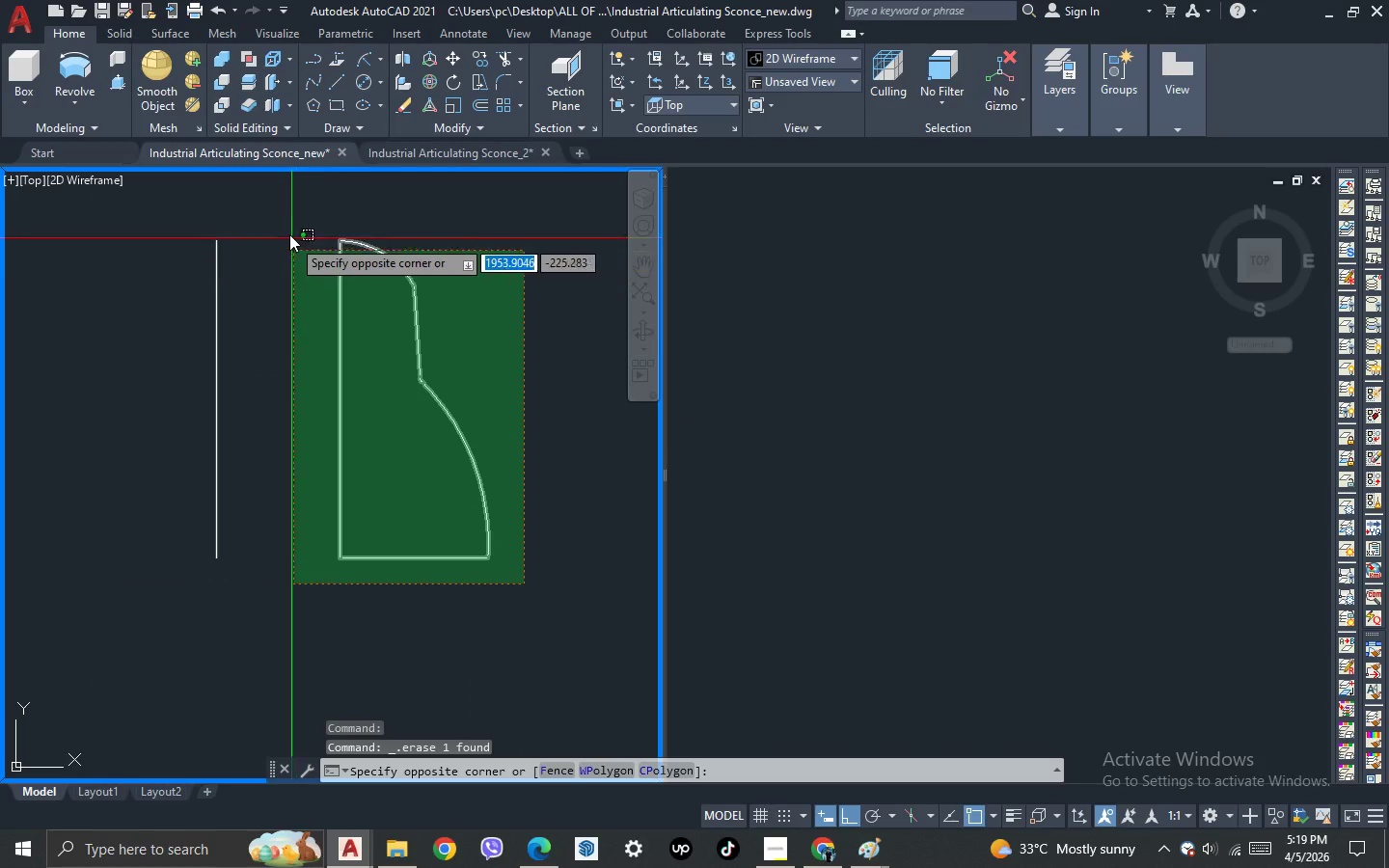 
left_click([287, 204])
 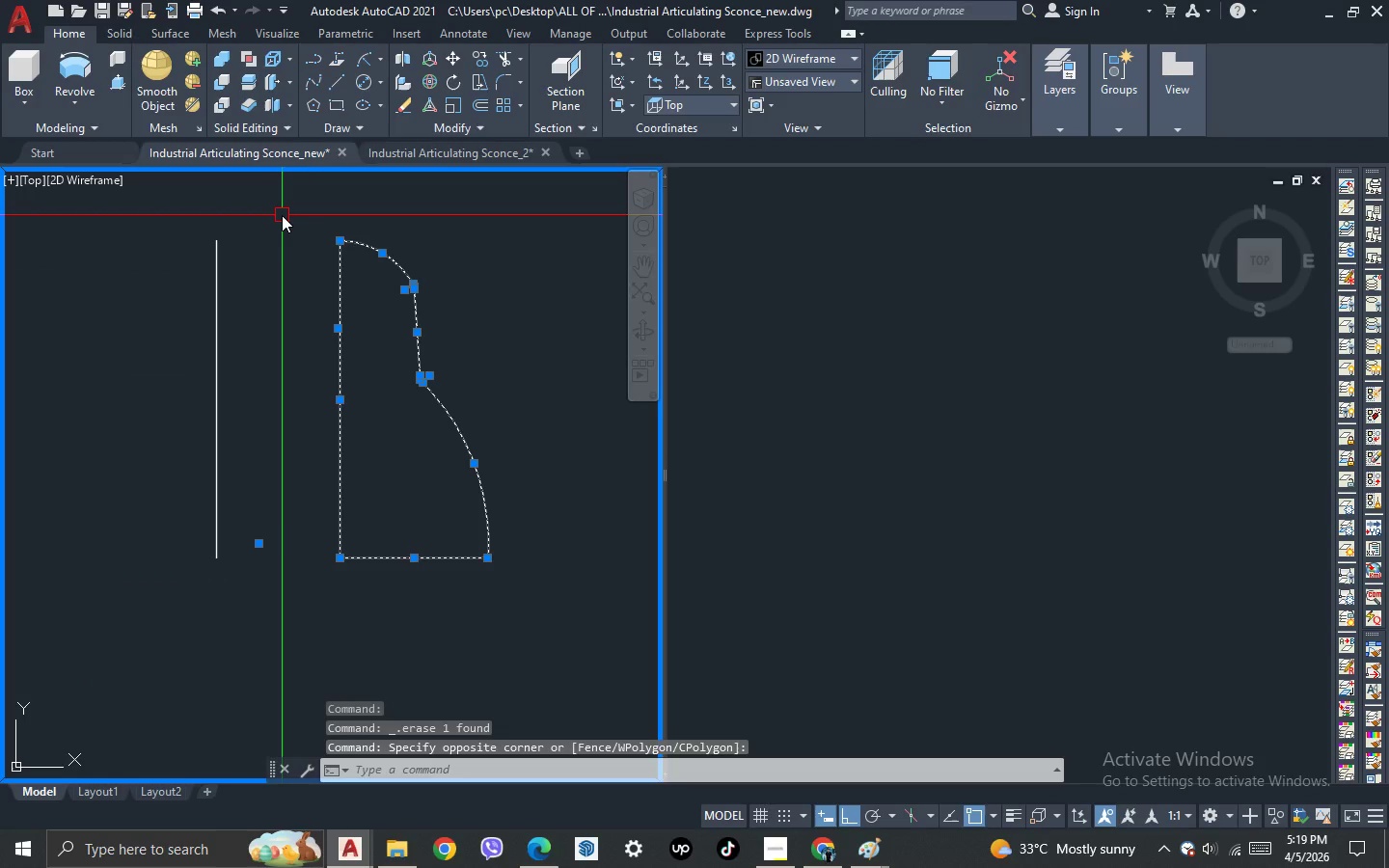 
key(J)
 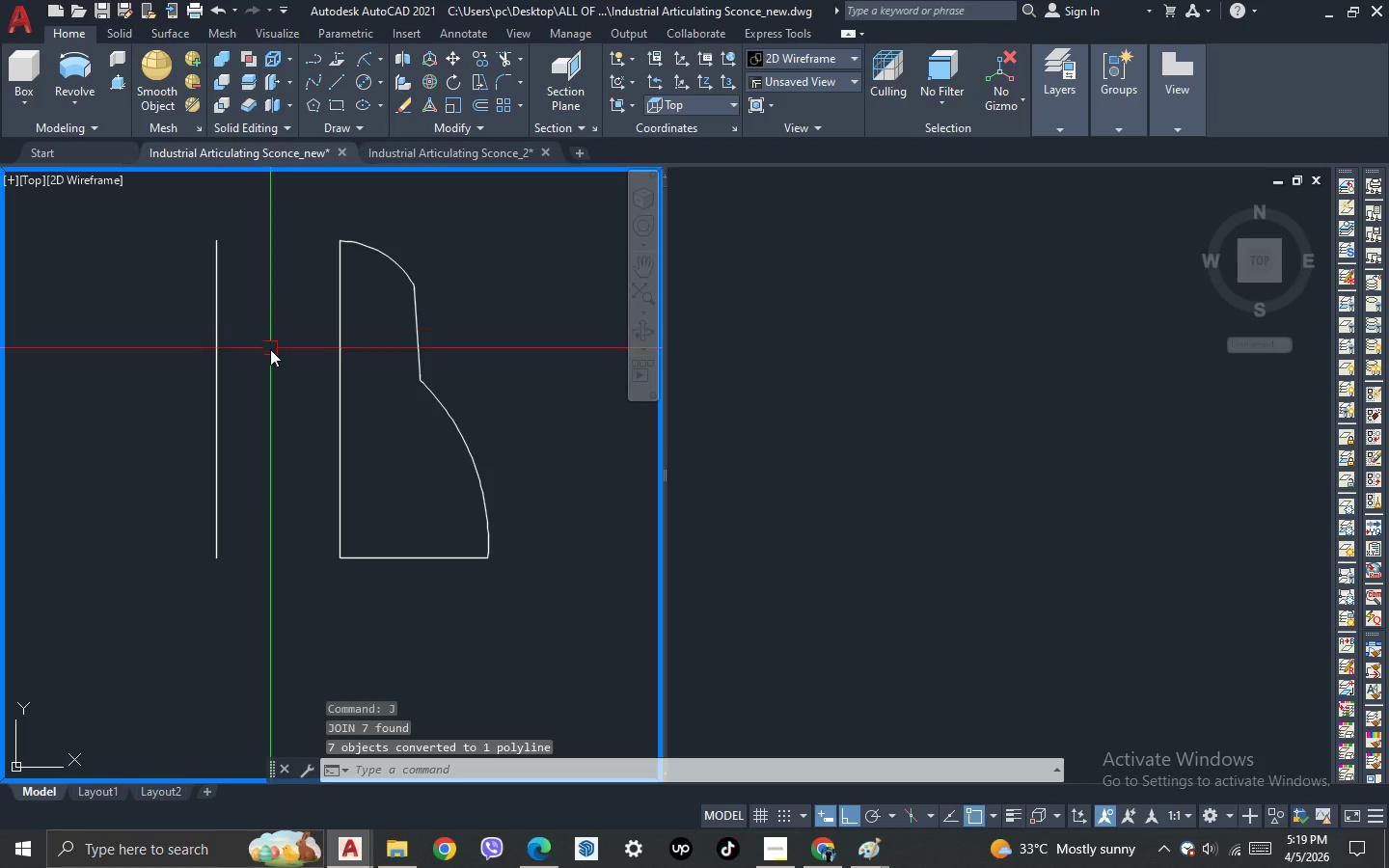 
left_click_drag(start_coordinate=[269, 356], to_coordinate=[263, 354])
 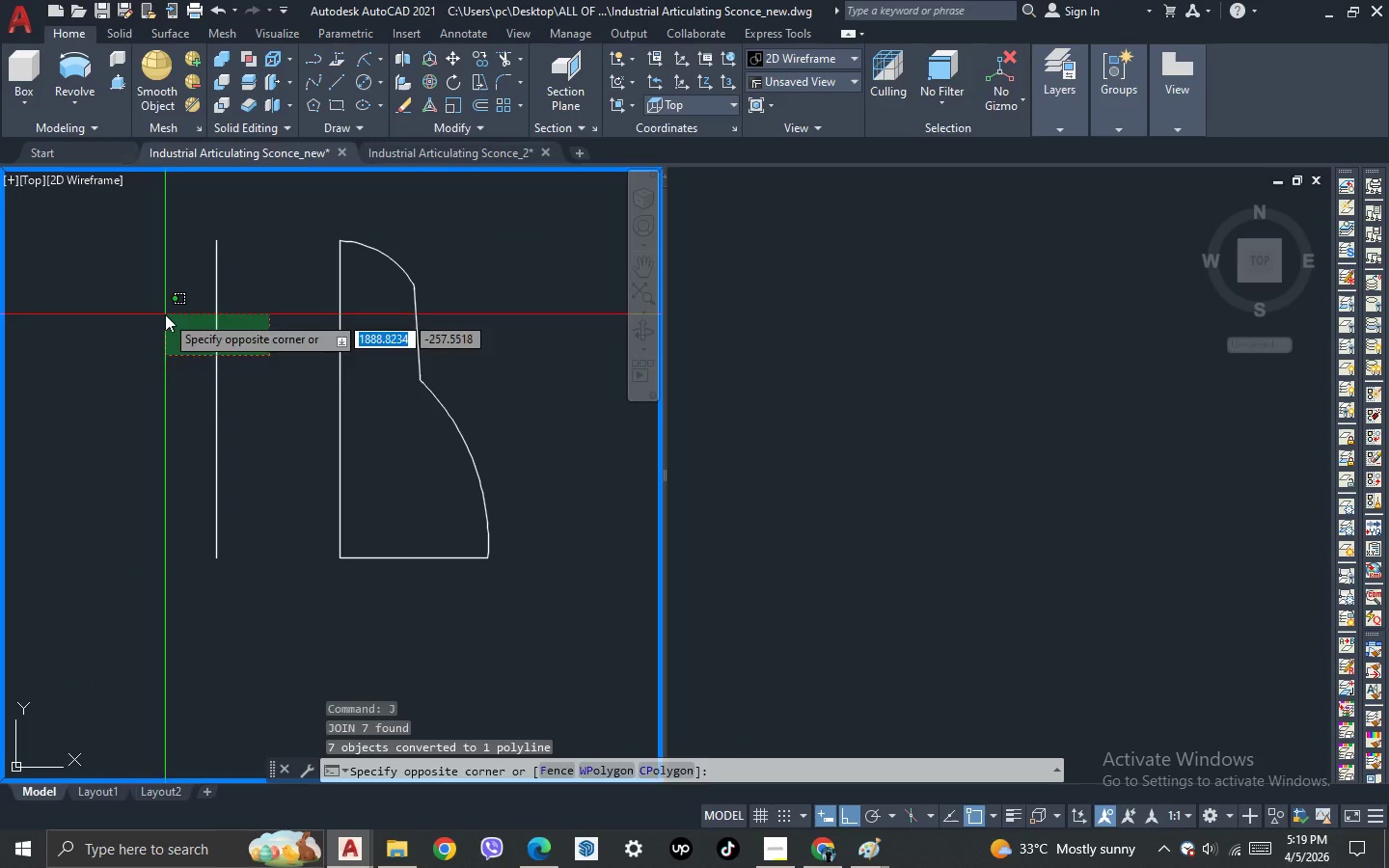 
double_click([165, 314])
 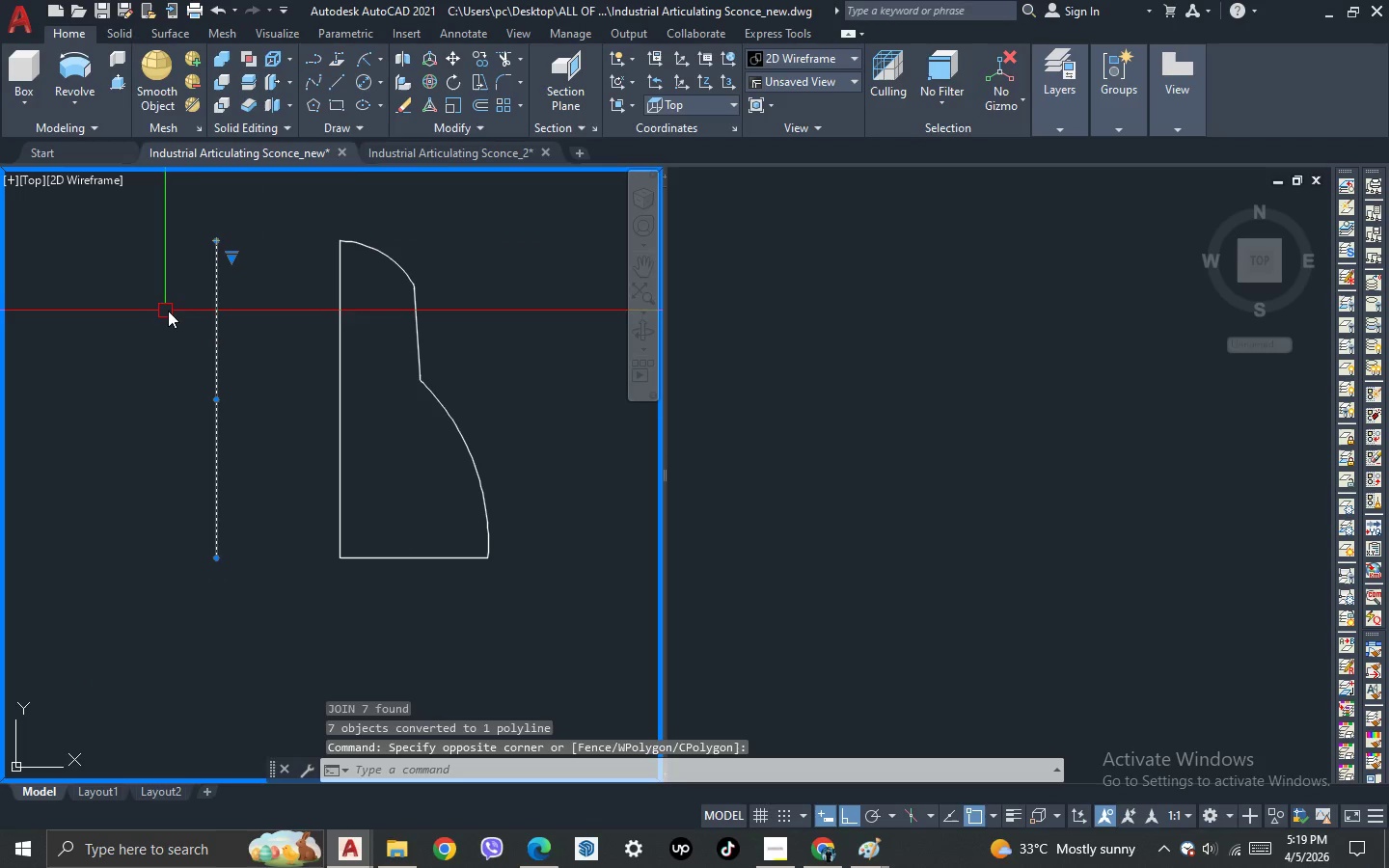 
key(Delete)
 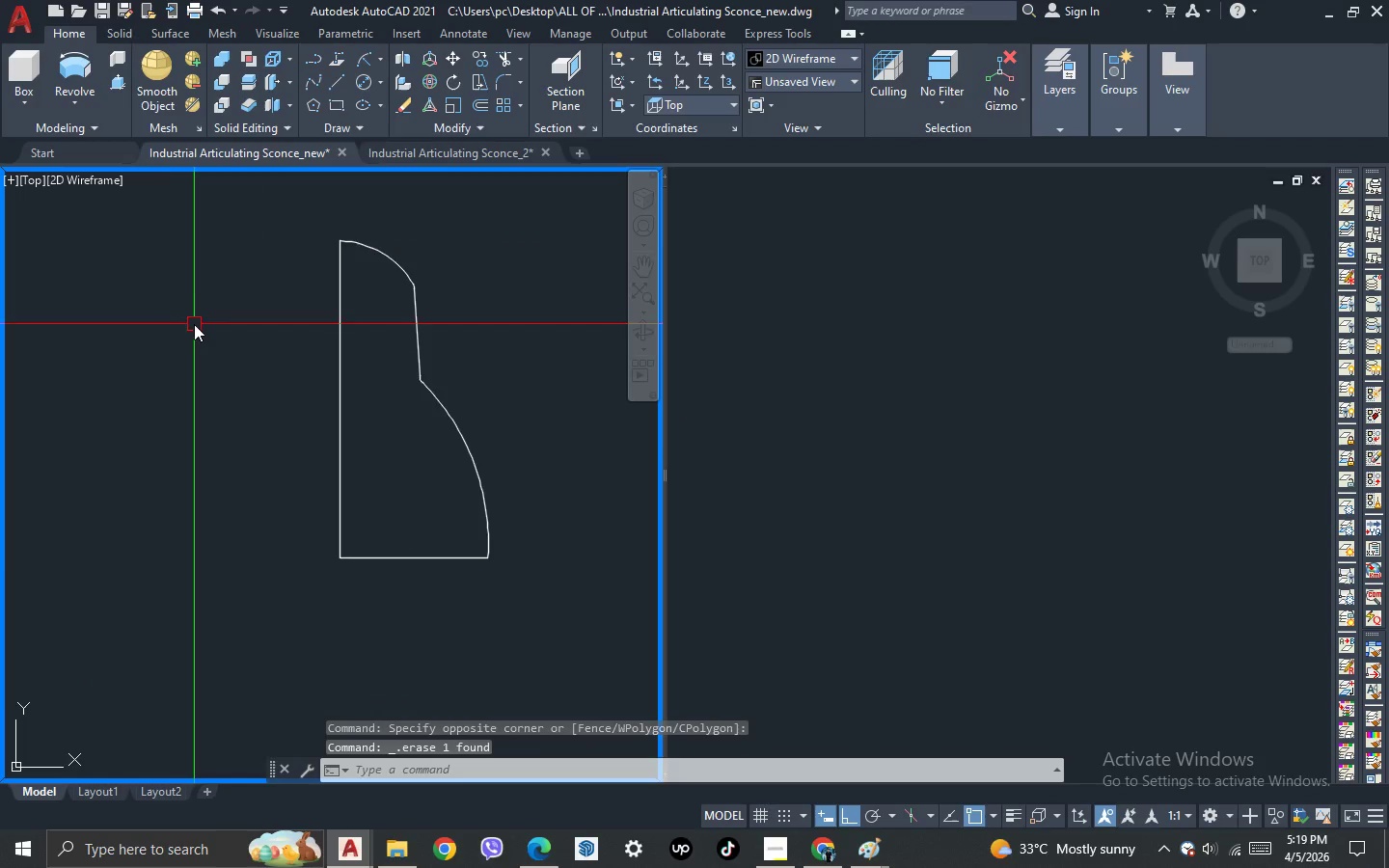 
scroll: coordinate [284, 390], scroll_direction: down, amount: 4.0
 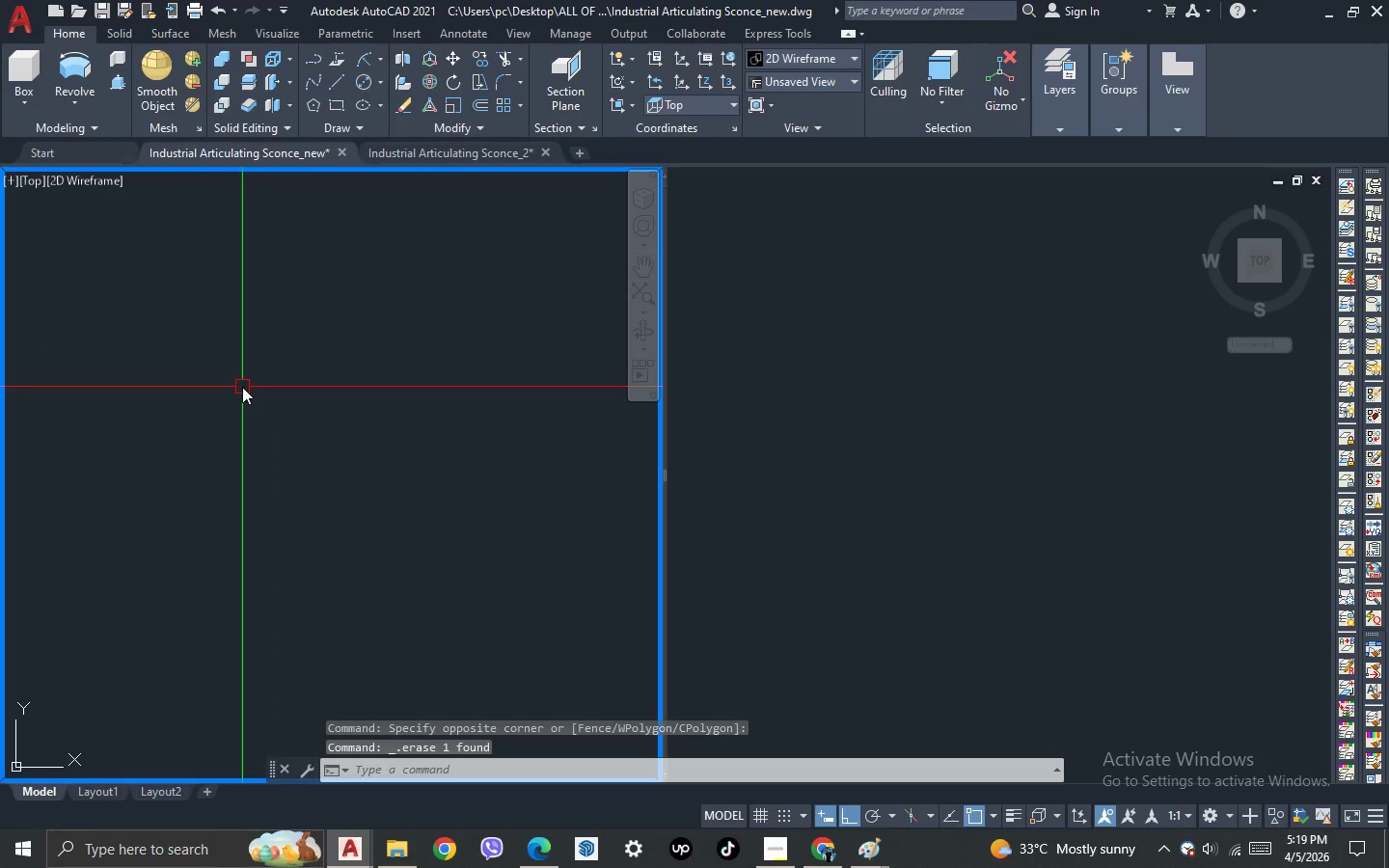 
scroll: coordinate [242, 387], scroll_direction: none, amount: 0.0
 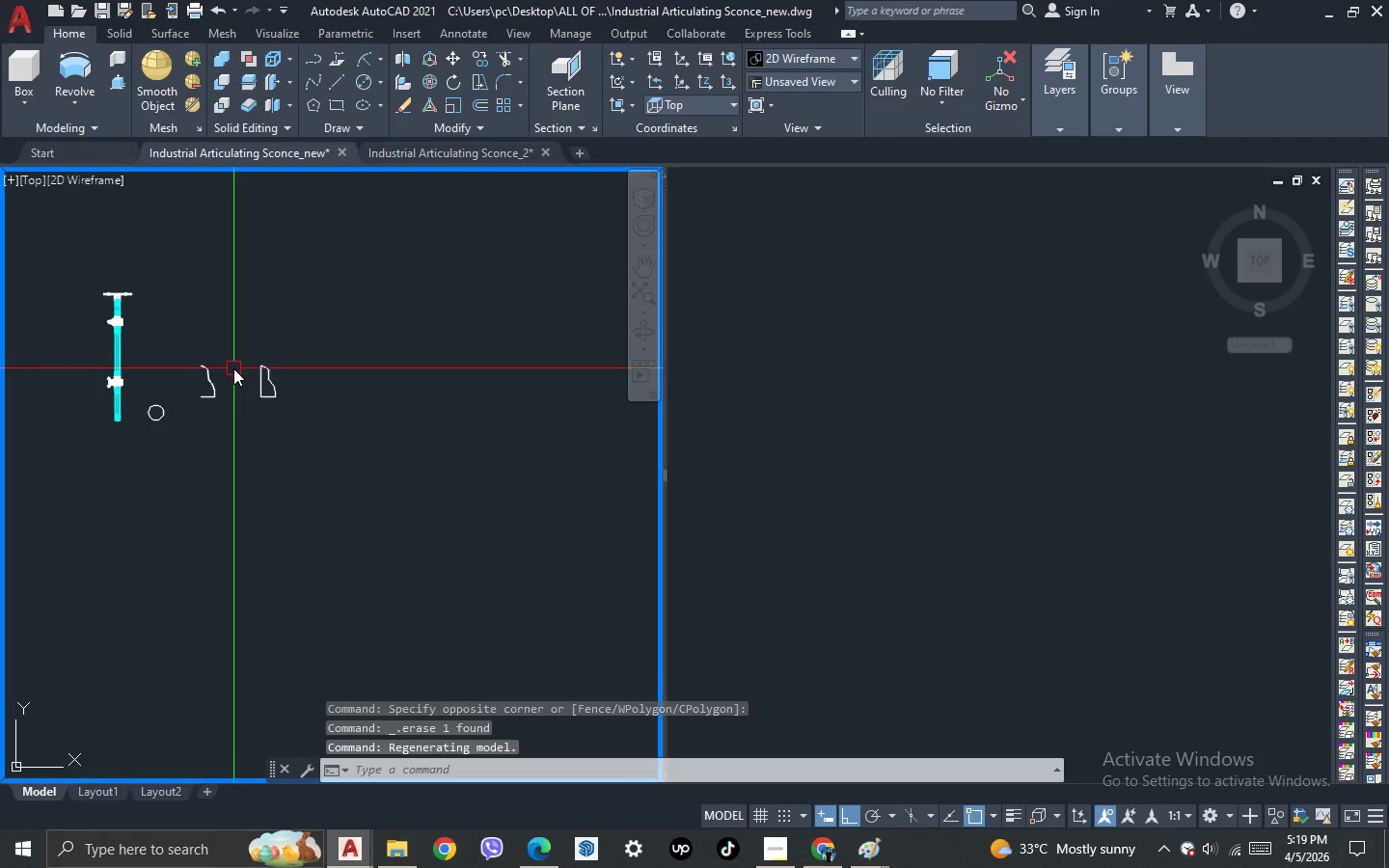 
left_click_drag(start_coordinate=[223, 413], to_coordinate=[207, 377])
 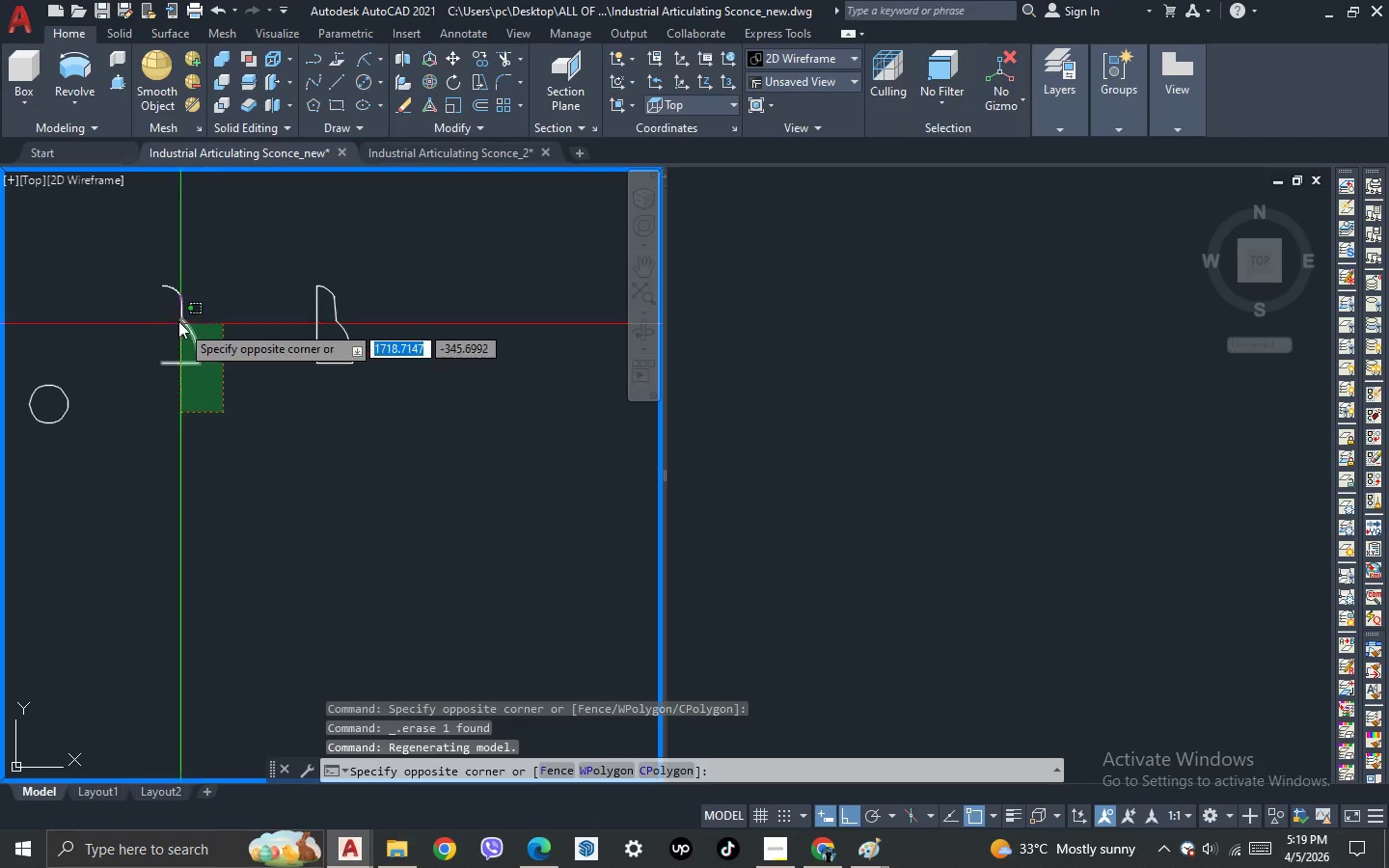 
double_click([177, 319])
 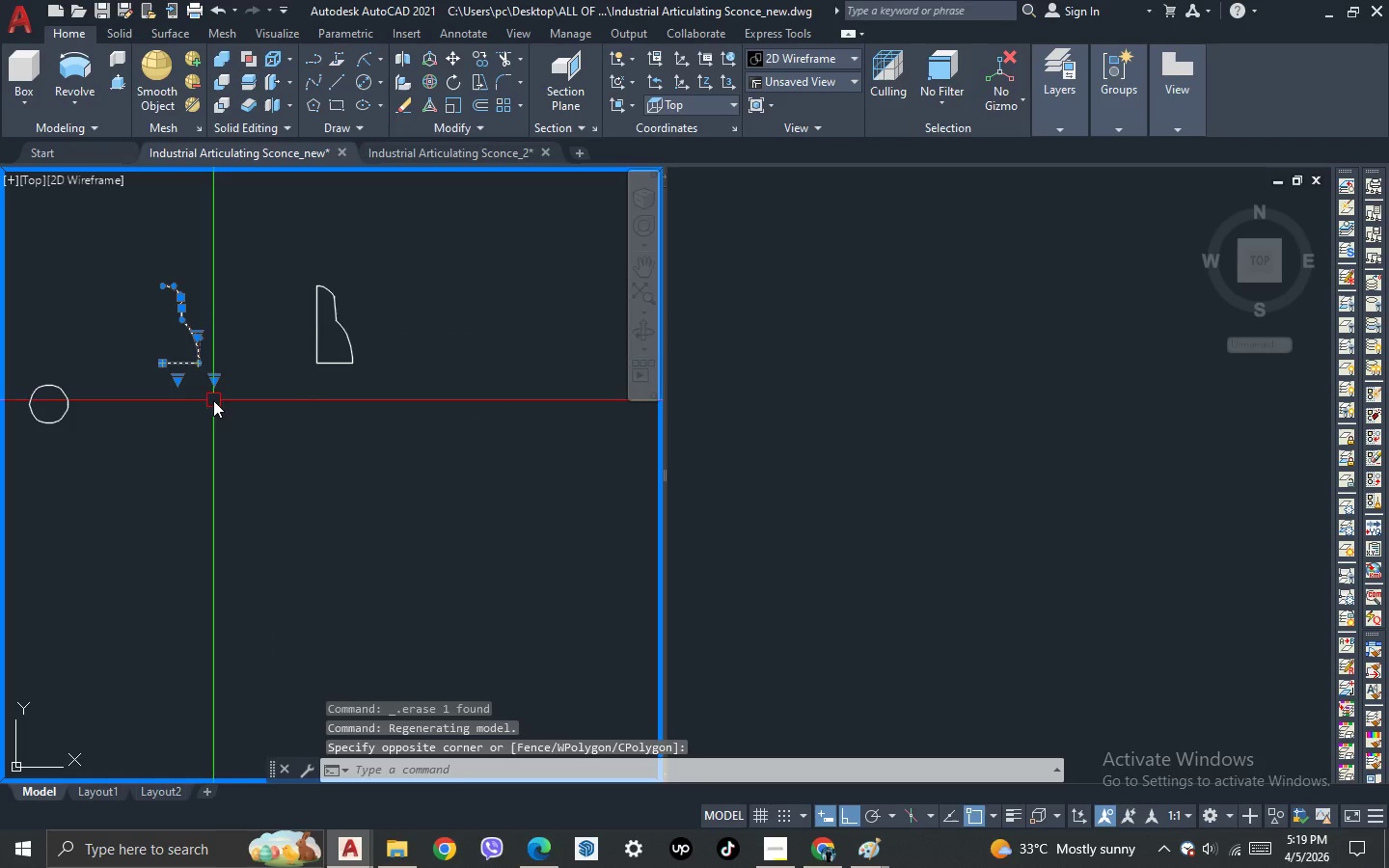 
scroll: coordinate [224, 417], scroll_direction: up, amount: 2.0
 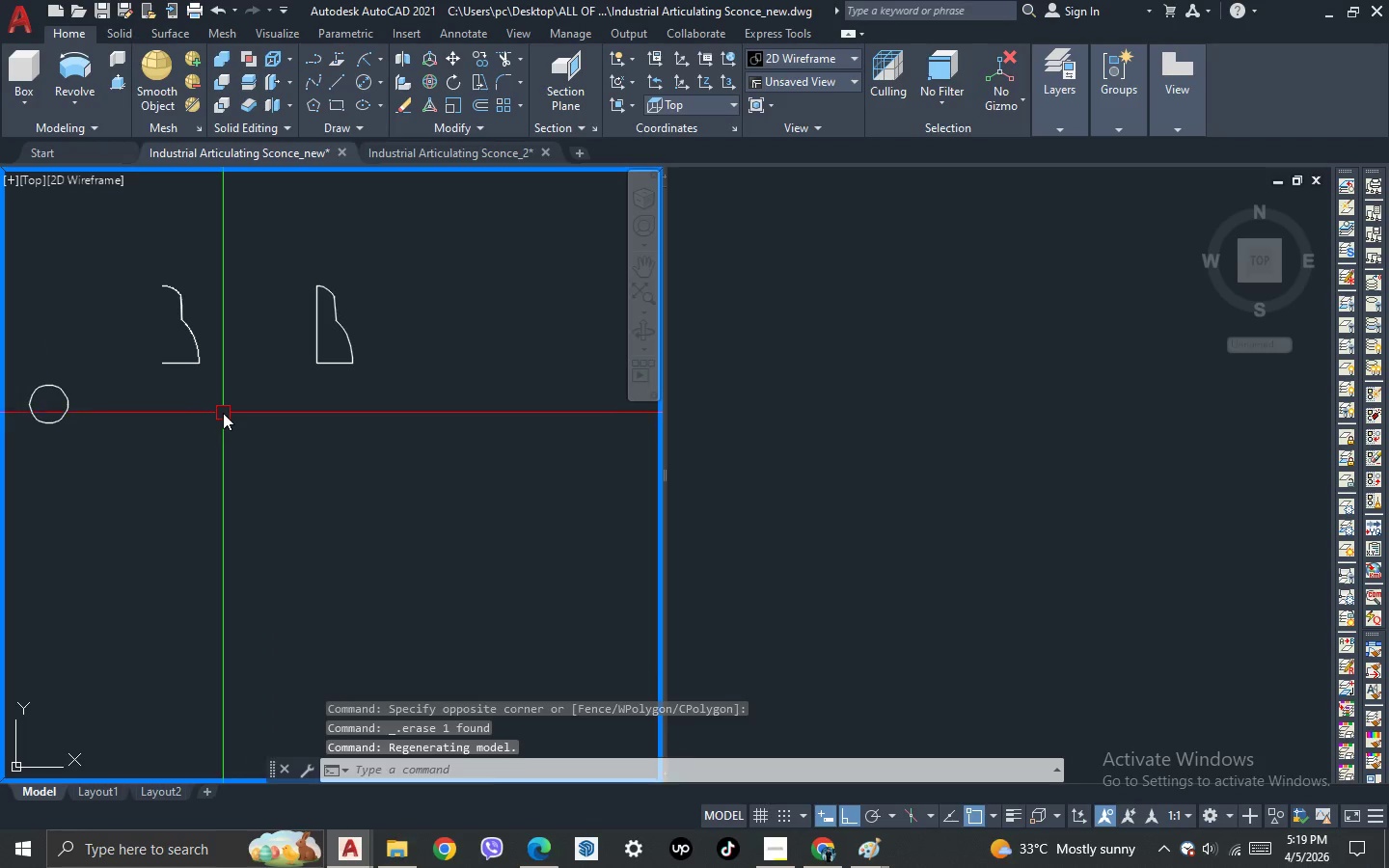 
key(Escape)
 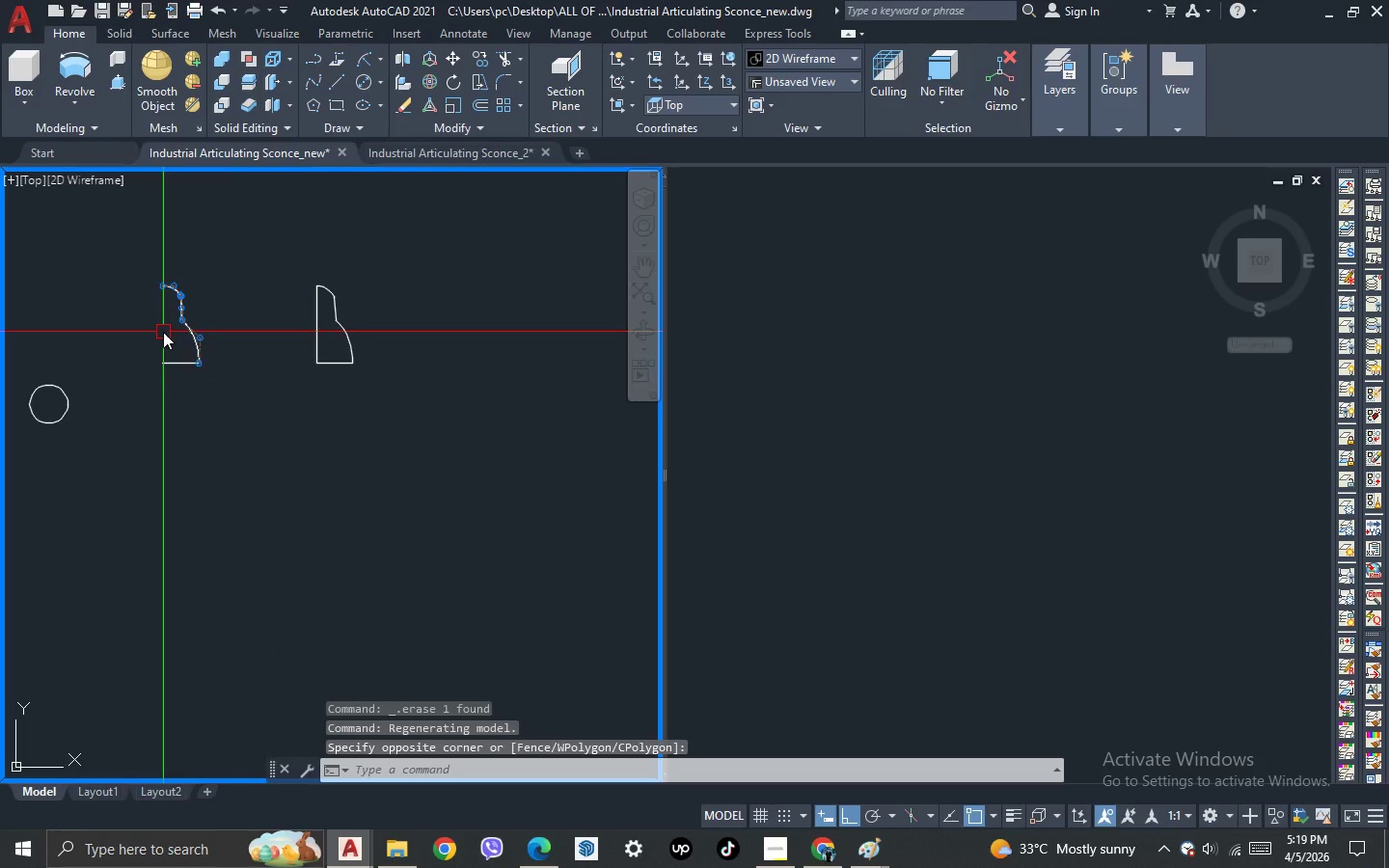 
scroll: coordinate [163, 332], scroll_direction: up, amount: 2.0
 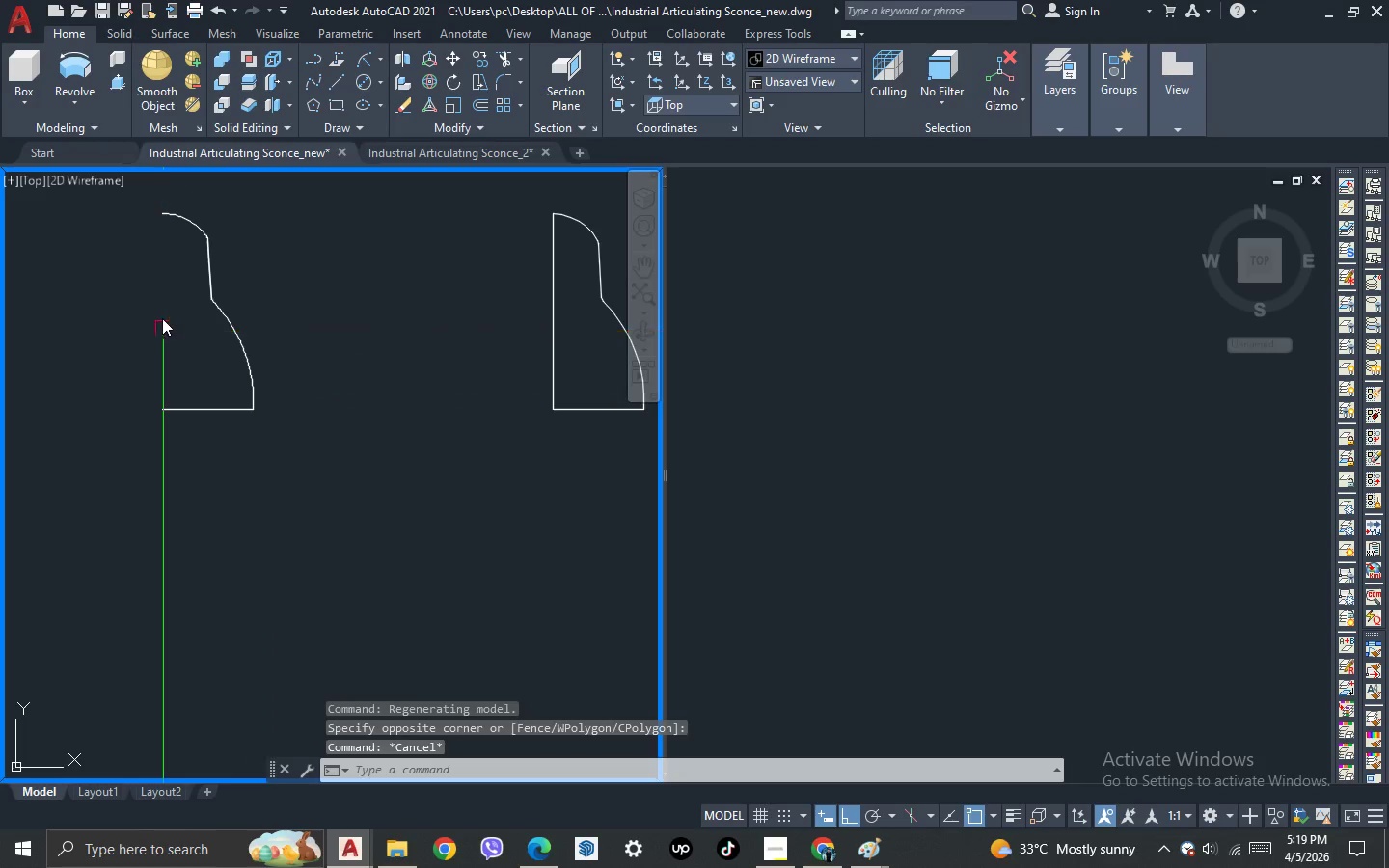 
key(L)
 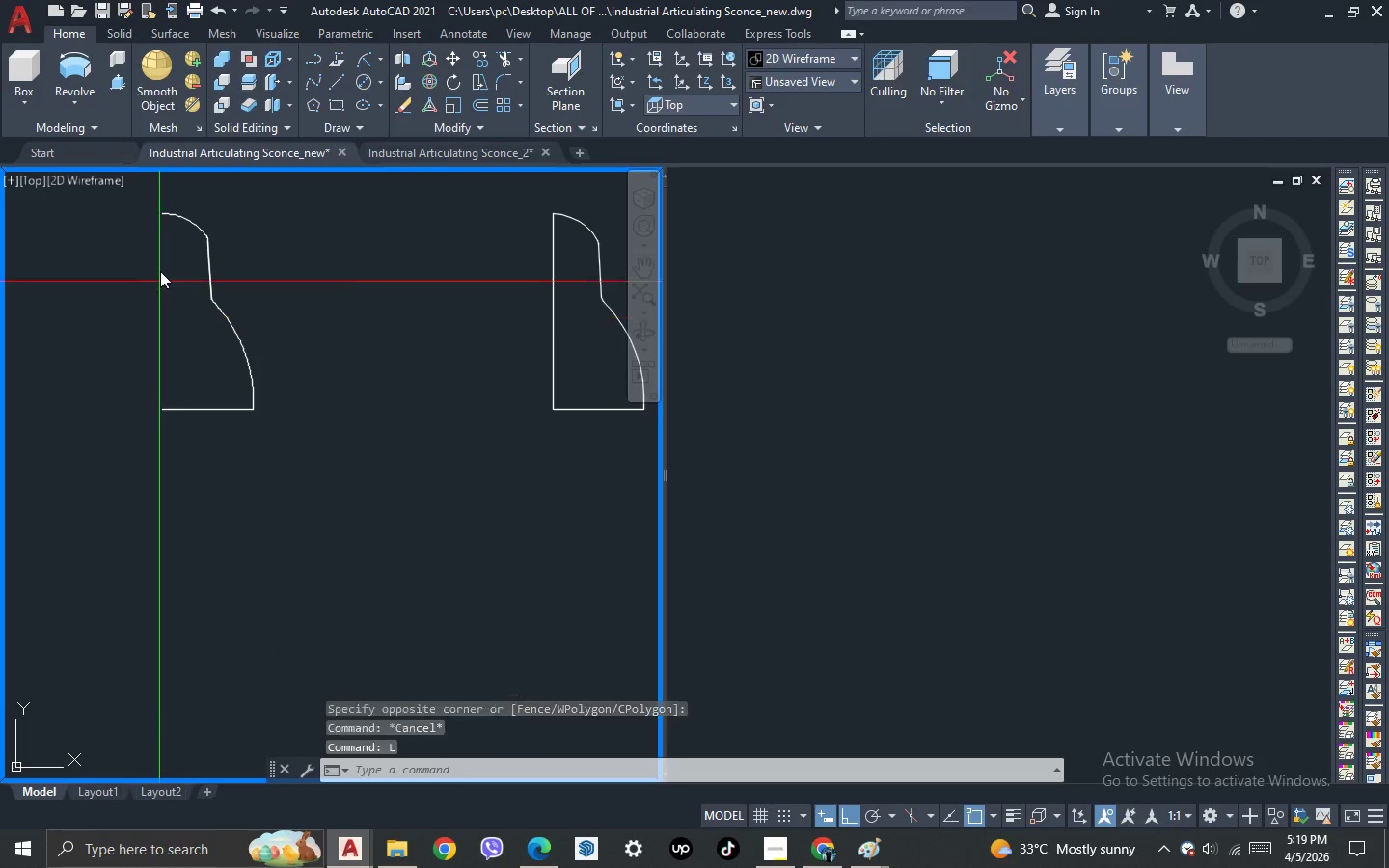 
key(Space)
 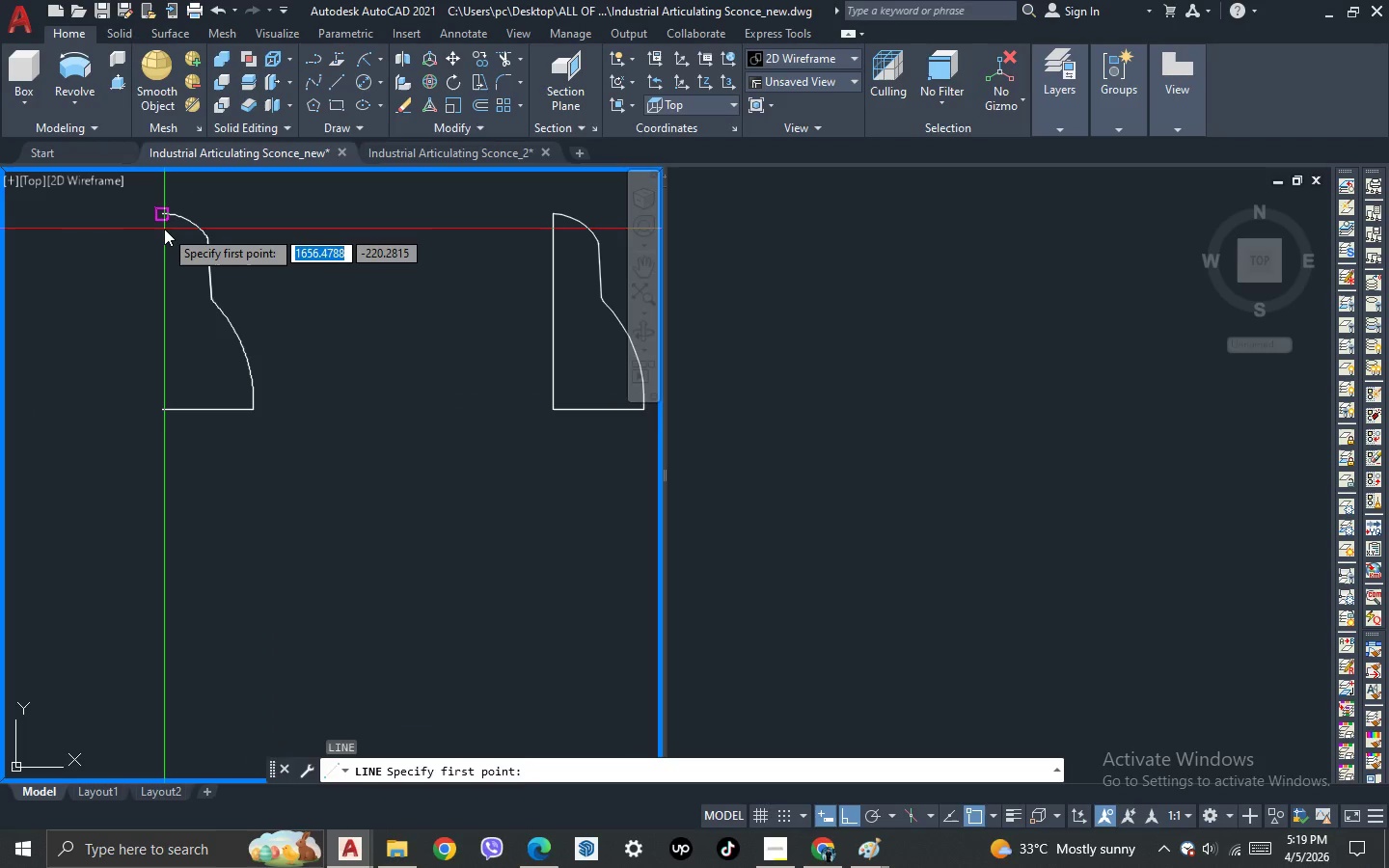 
left_click_drag(start_coordinate=[164, 228], to_coordinate=[164, 249])
 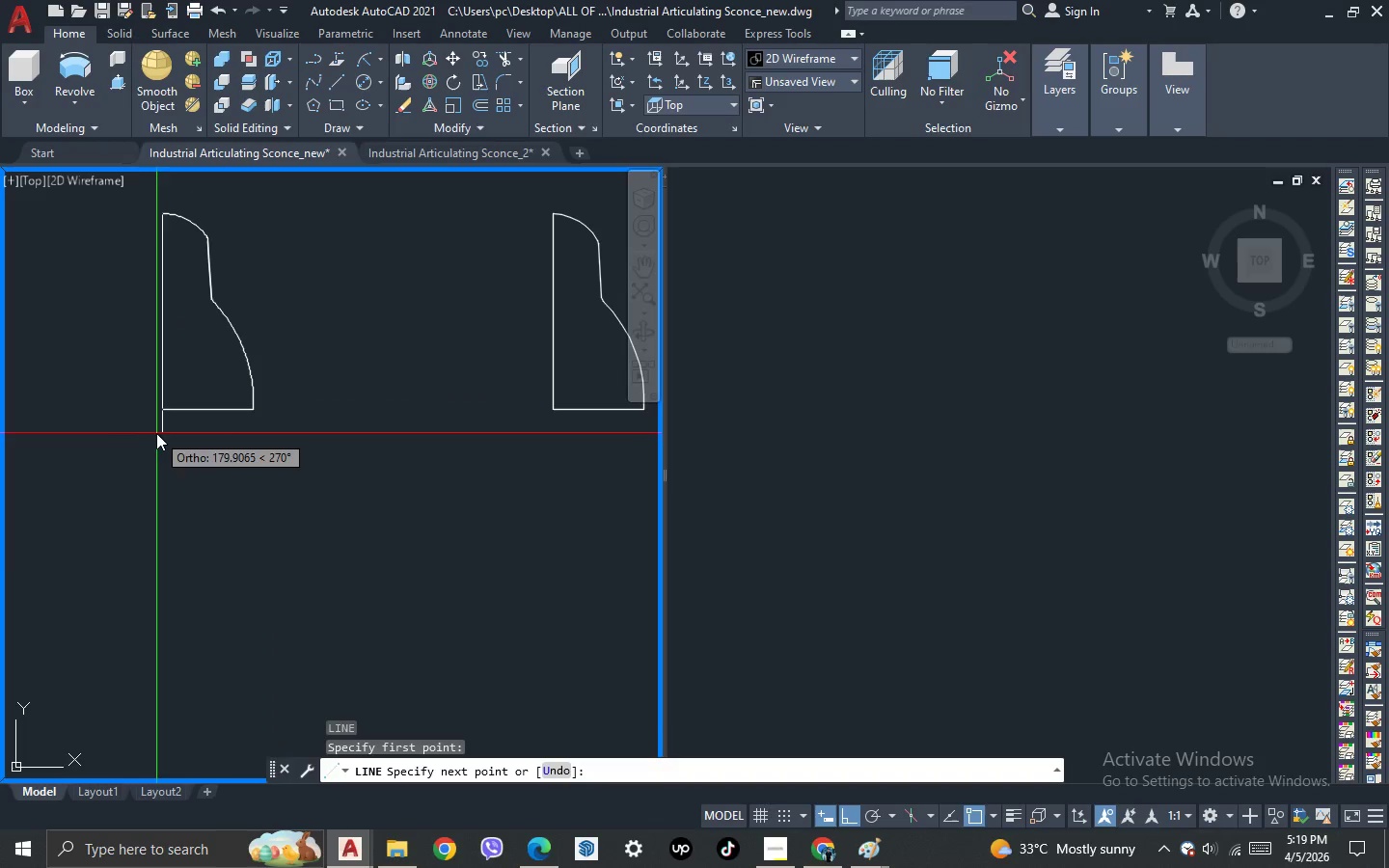 
key(Escape)
 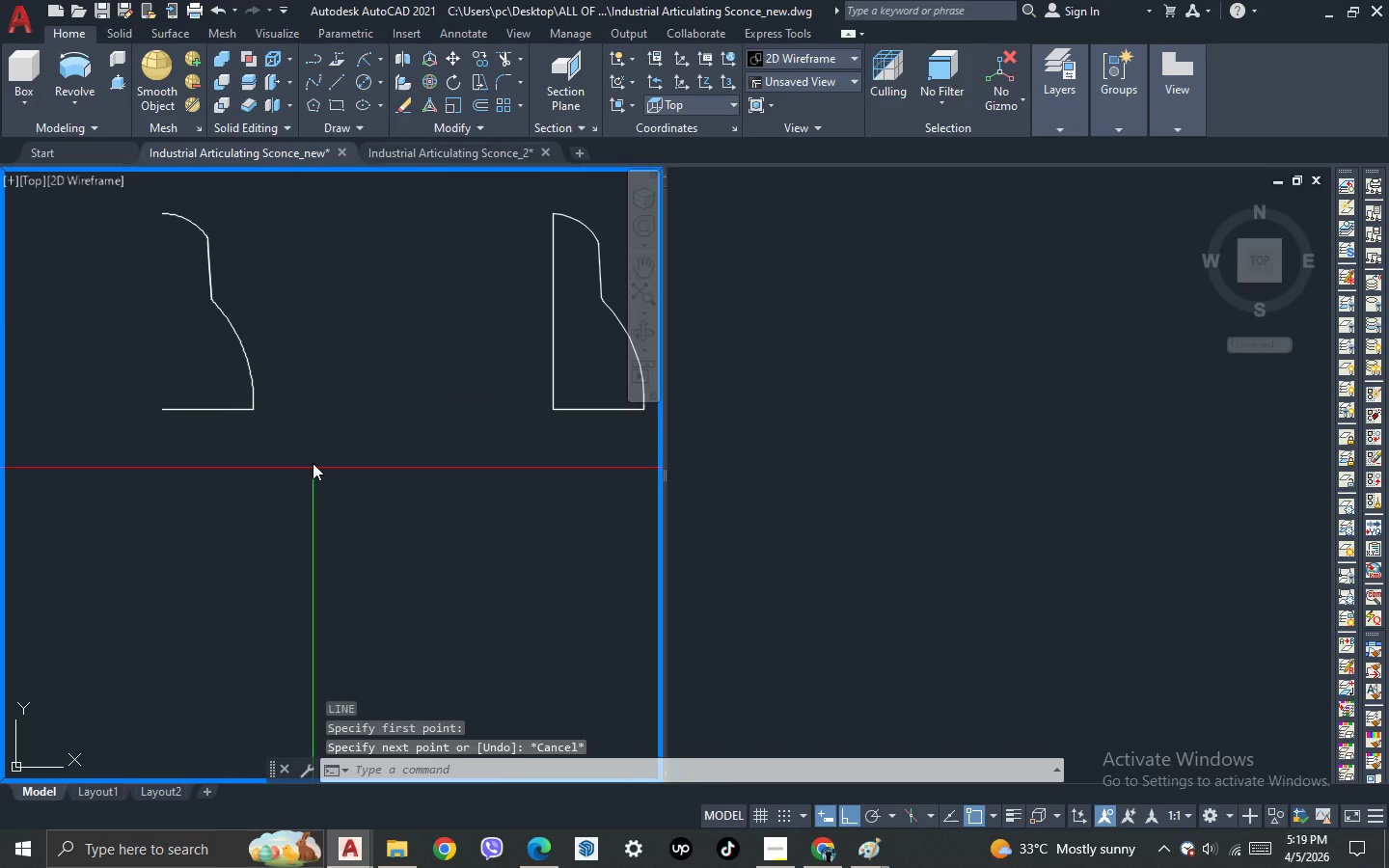 
left_click_drag(start_coordinate=[313, 468], to_coordinate=[275, 409])
 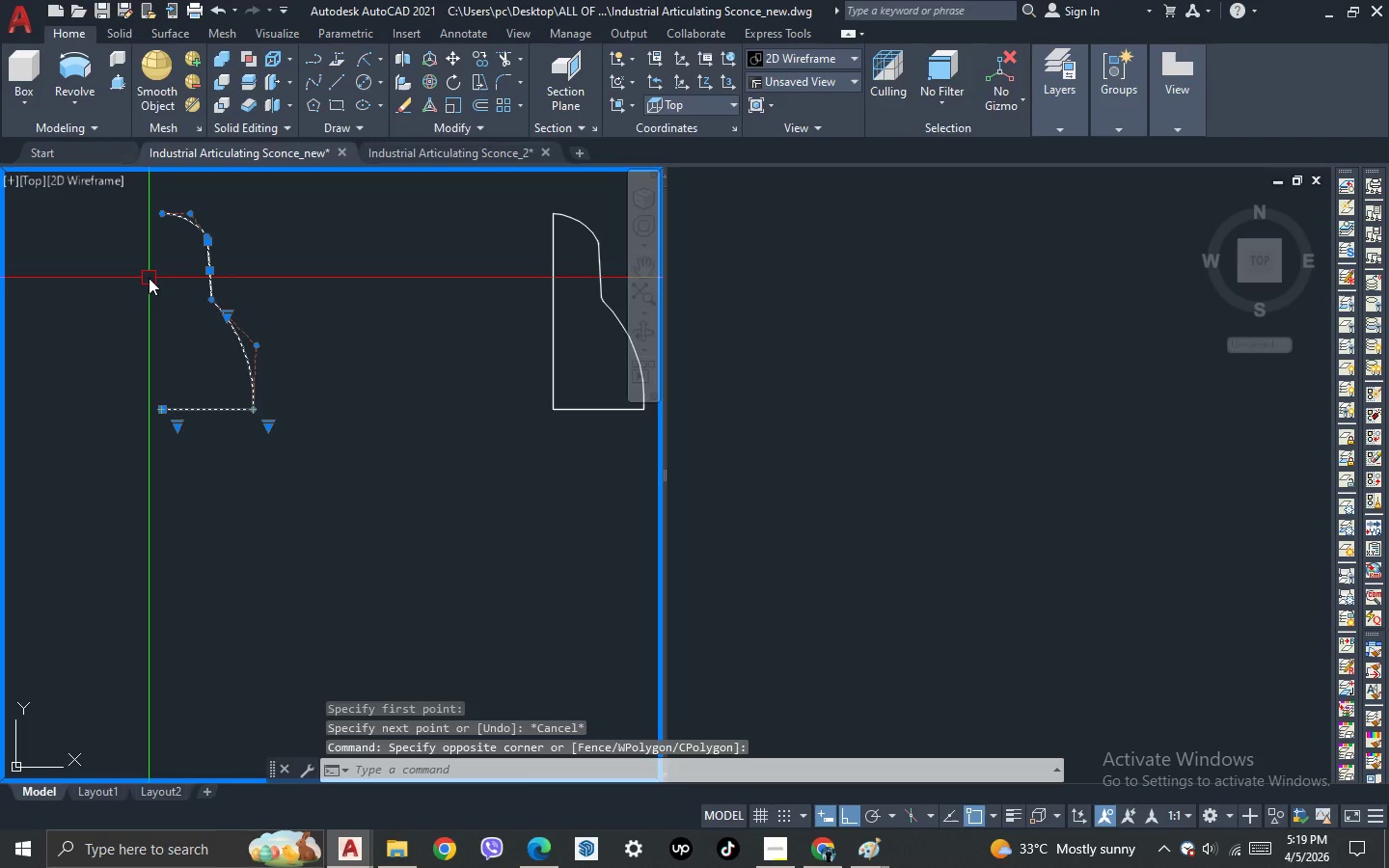 
key(Delete)
 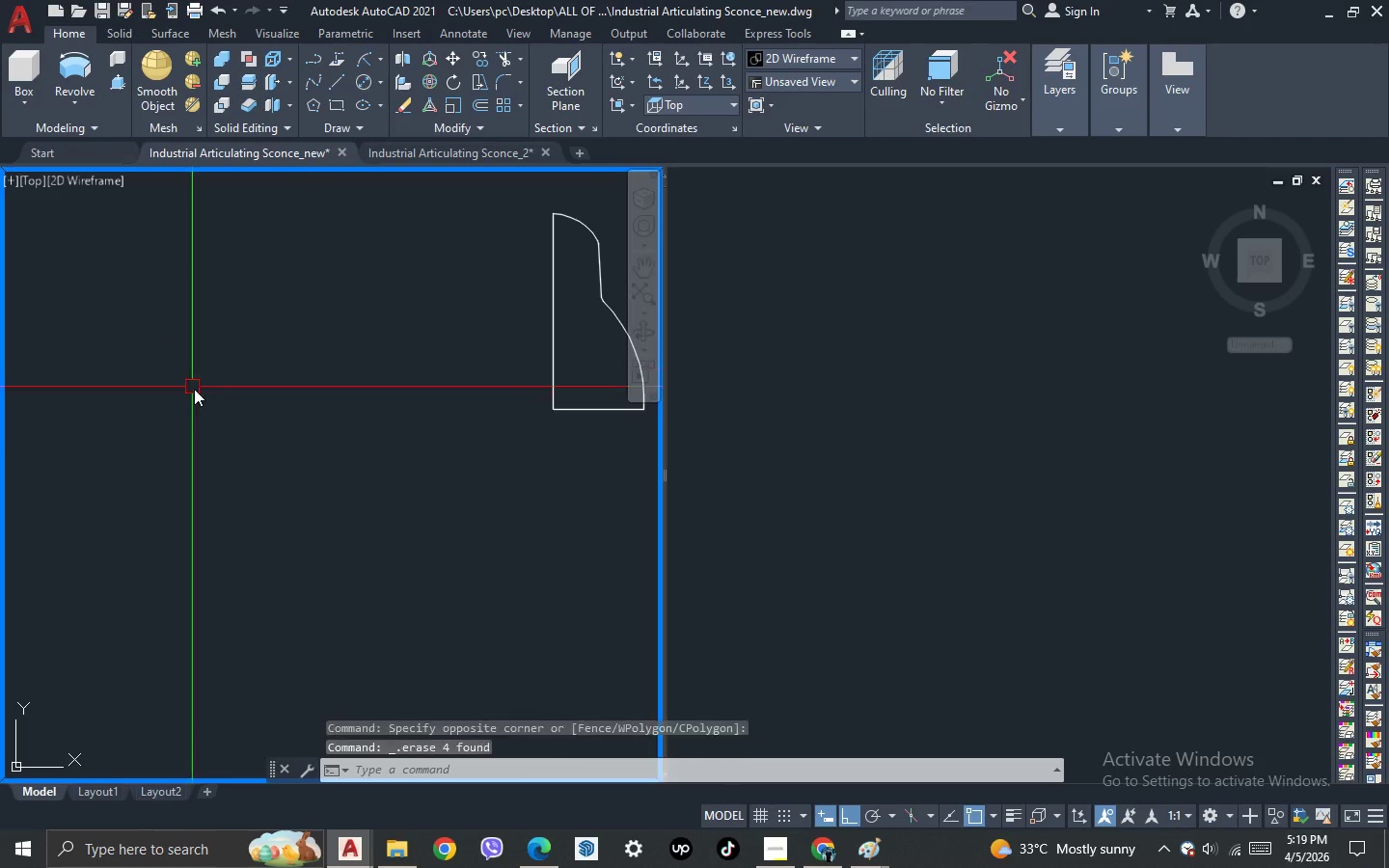 
scroll: coordinate [213, 406], scroll_direction: down, amount: 3.0
 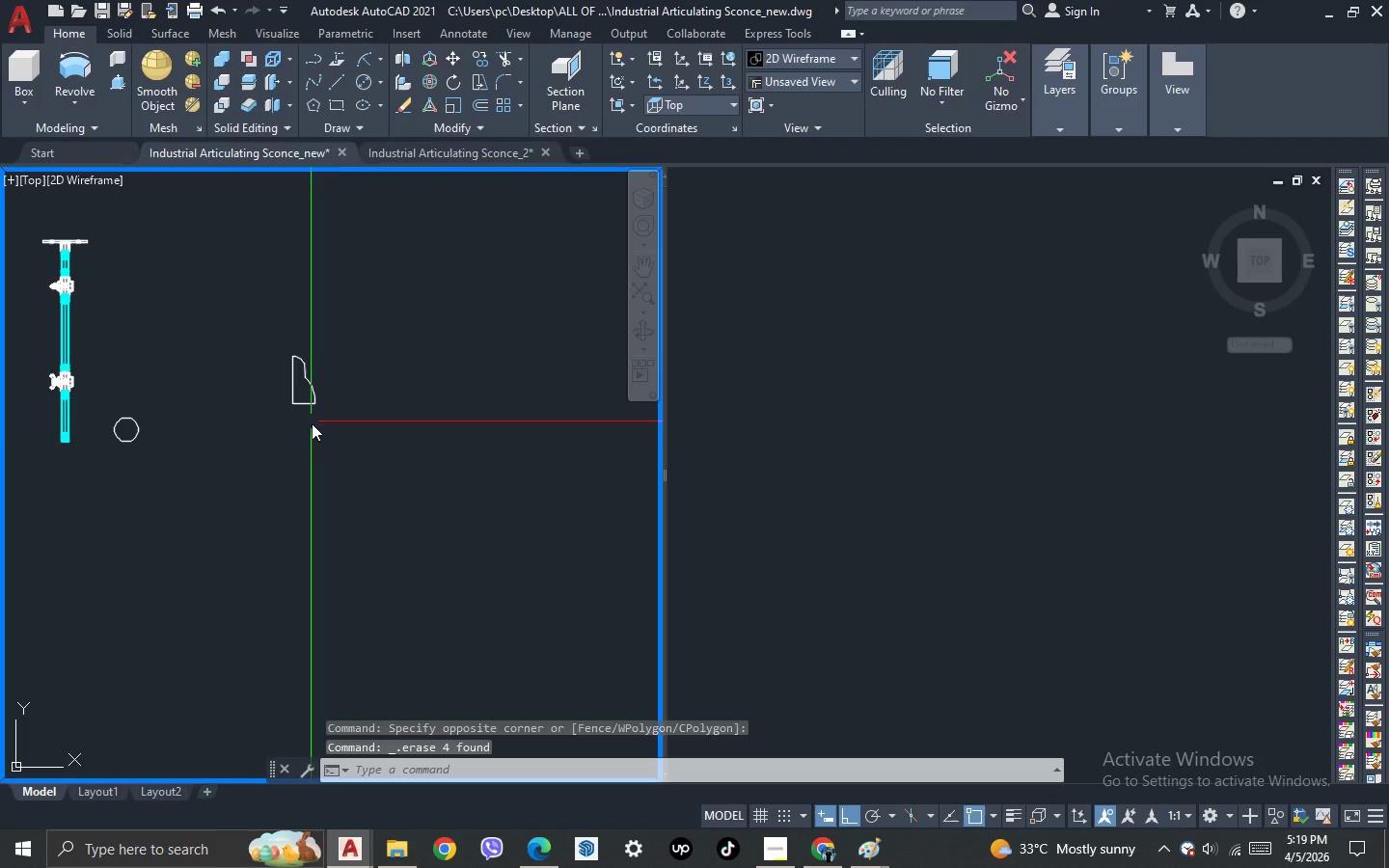 
key(3)
 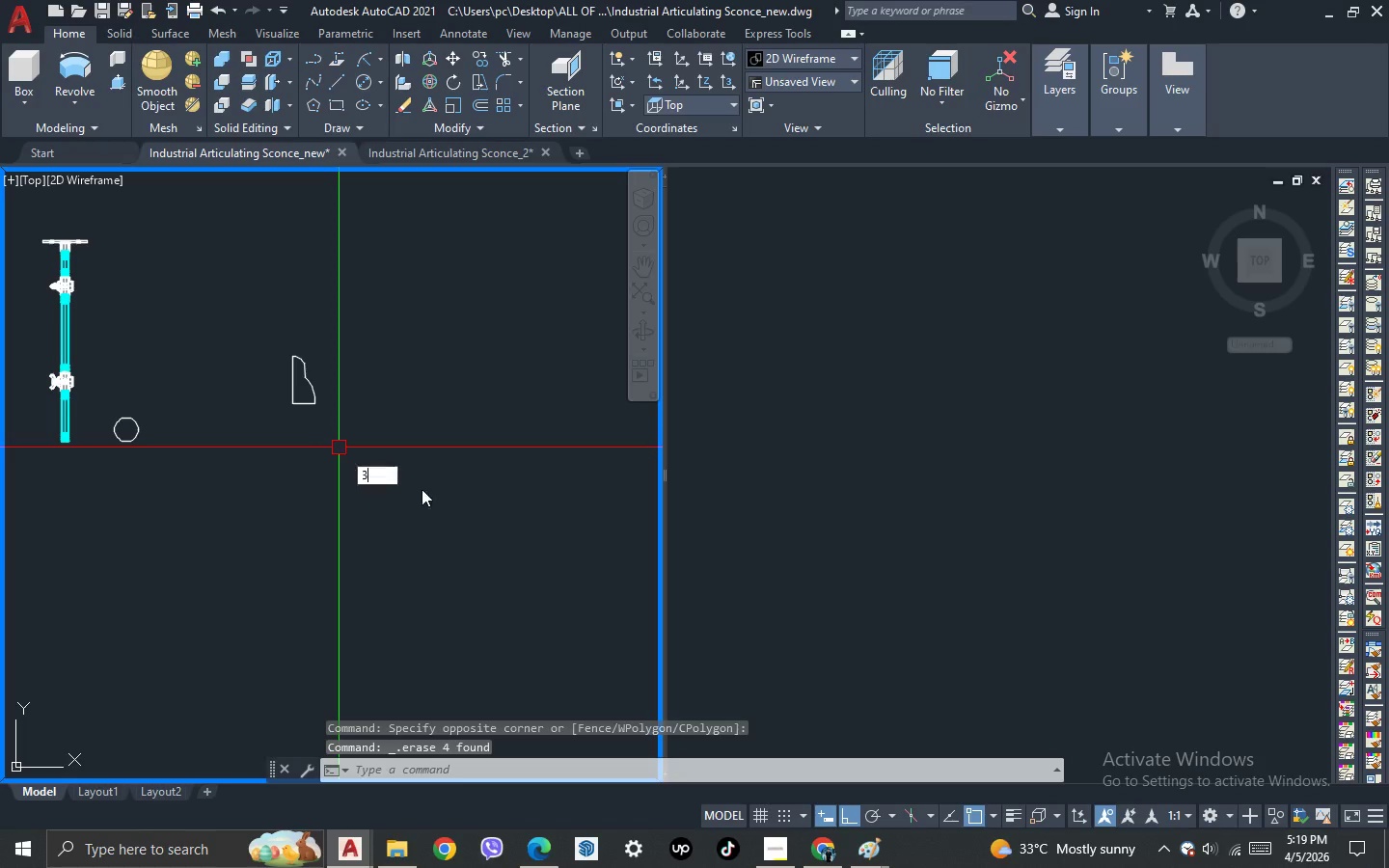 
key(Space)
 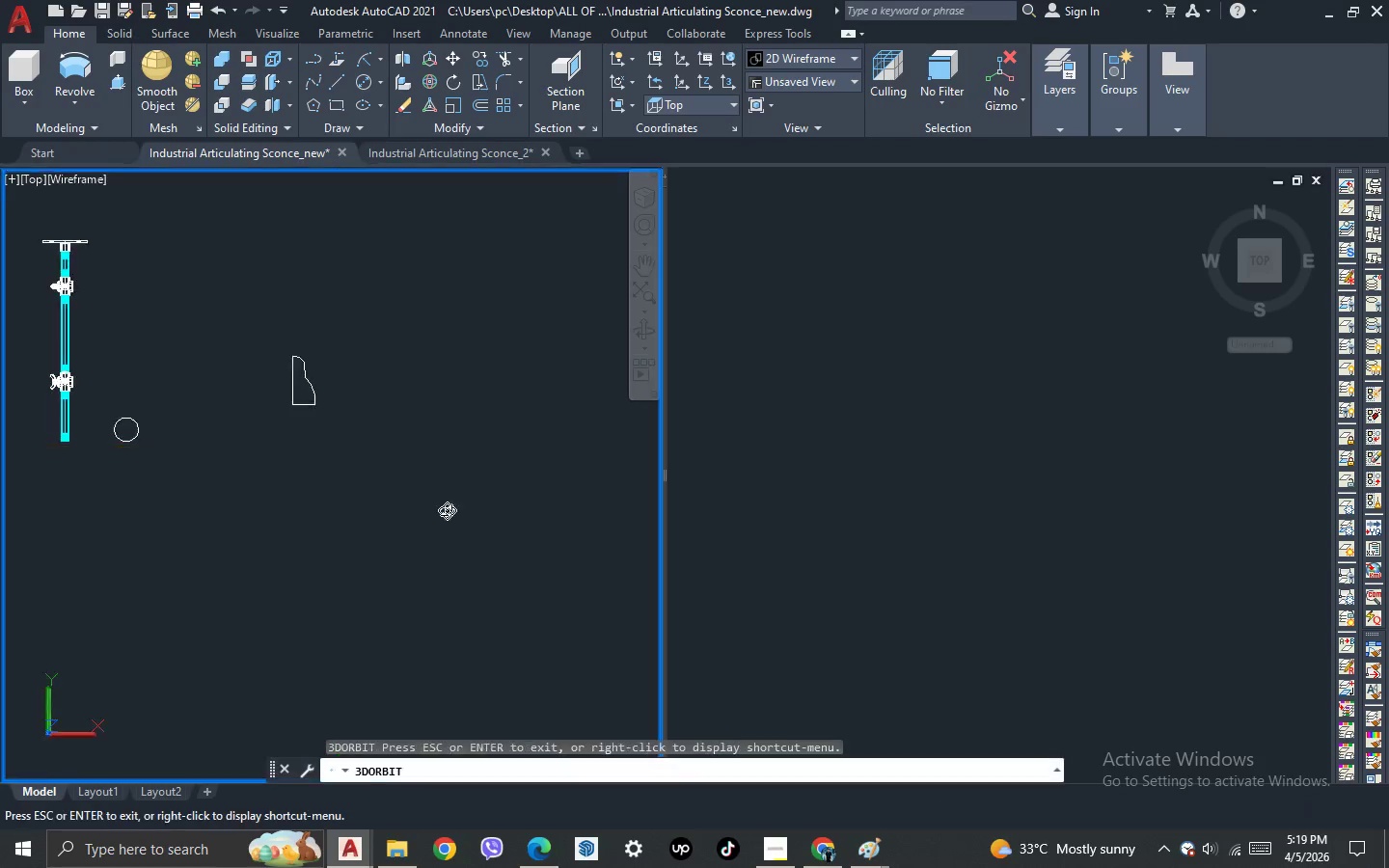 
left_click_drag(start_coordinate=[454, 510], to_coordinate=[527, 424])
 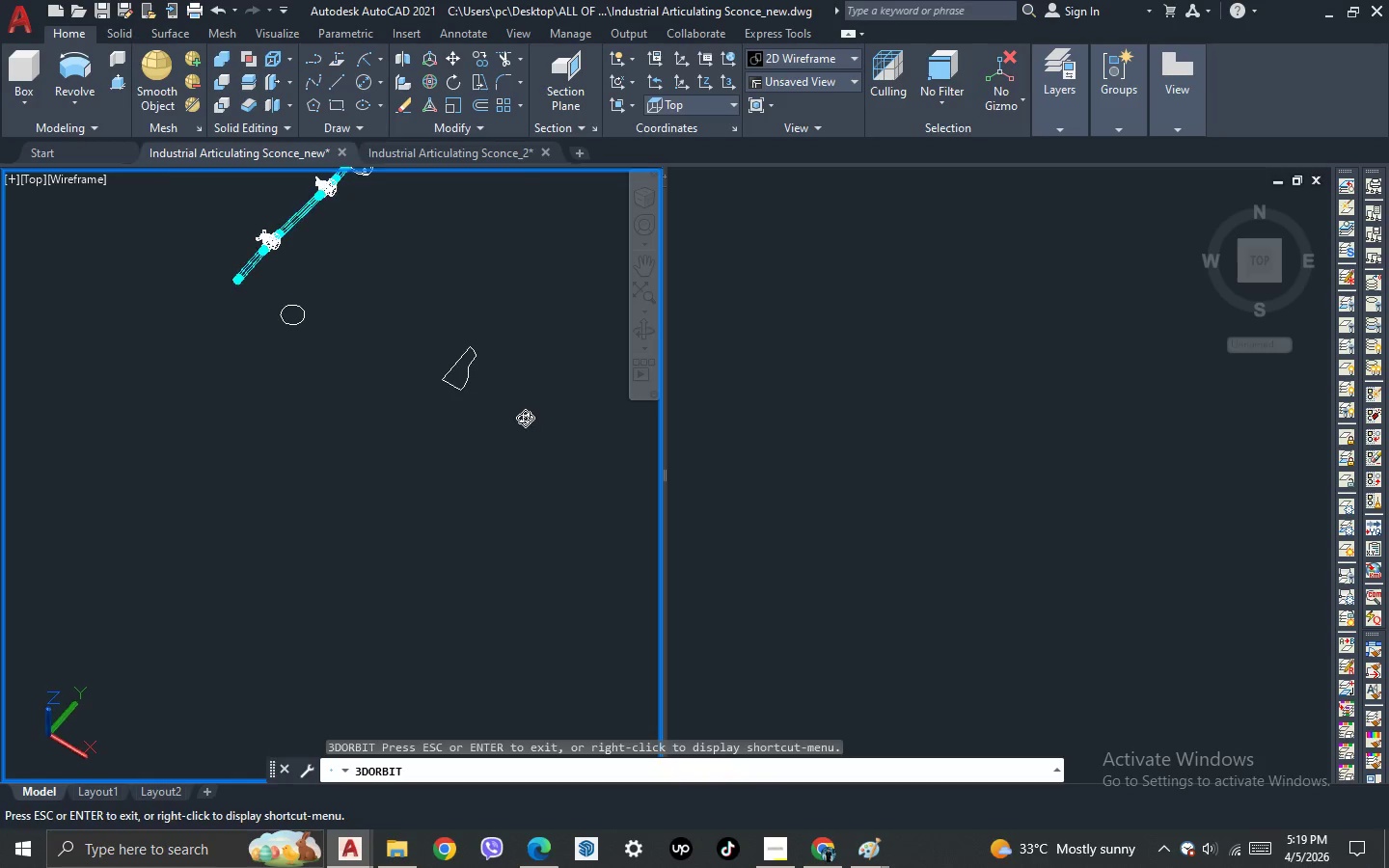 
key(Escape)
 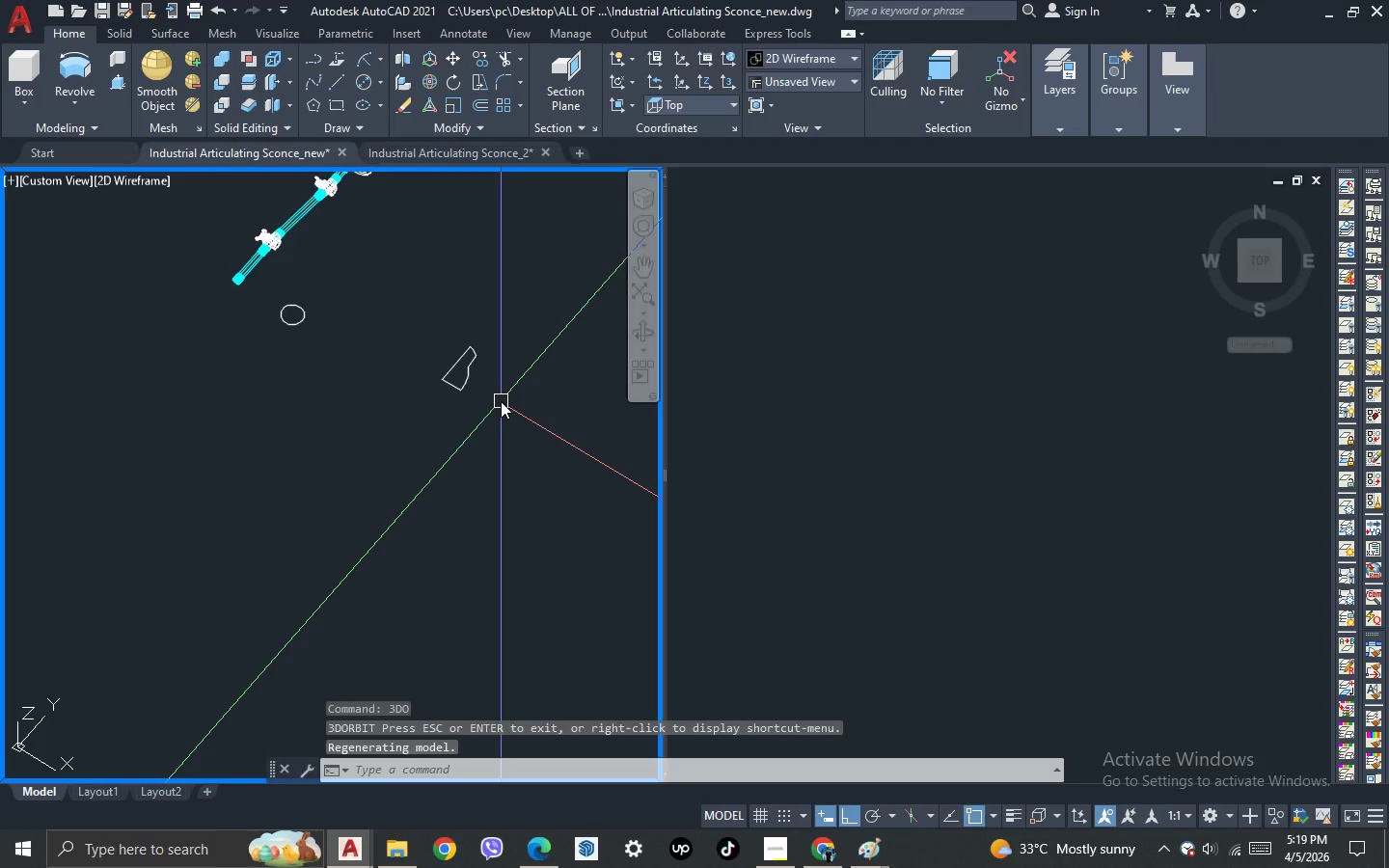 
left_click_drag(start_coordinate=[488, 389], to_coordinate=[473, 373])
 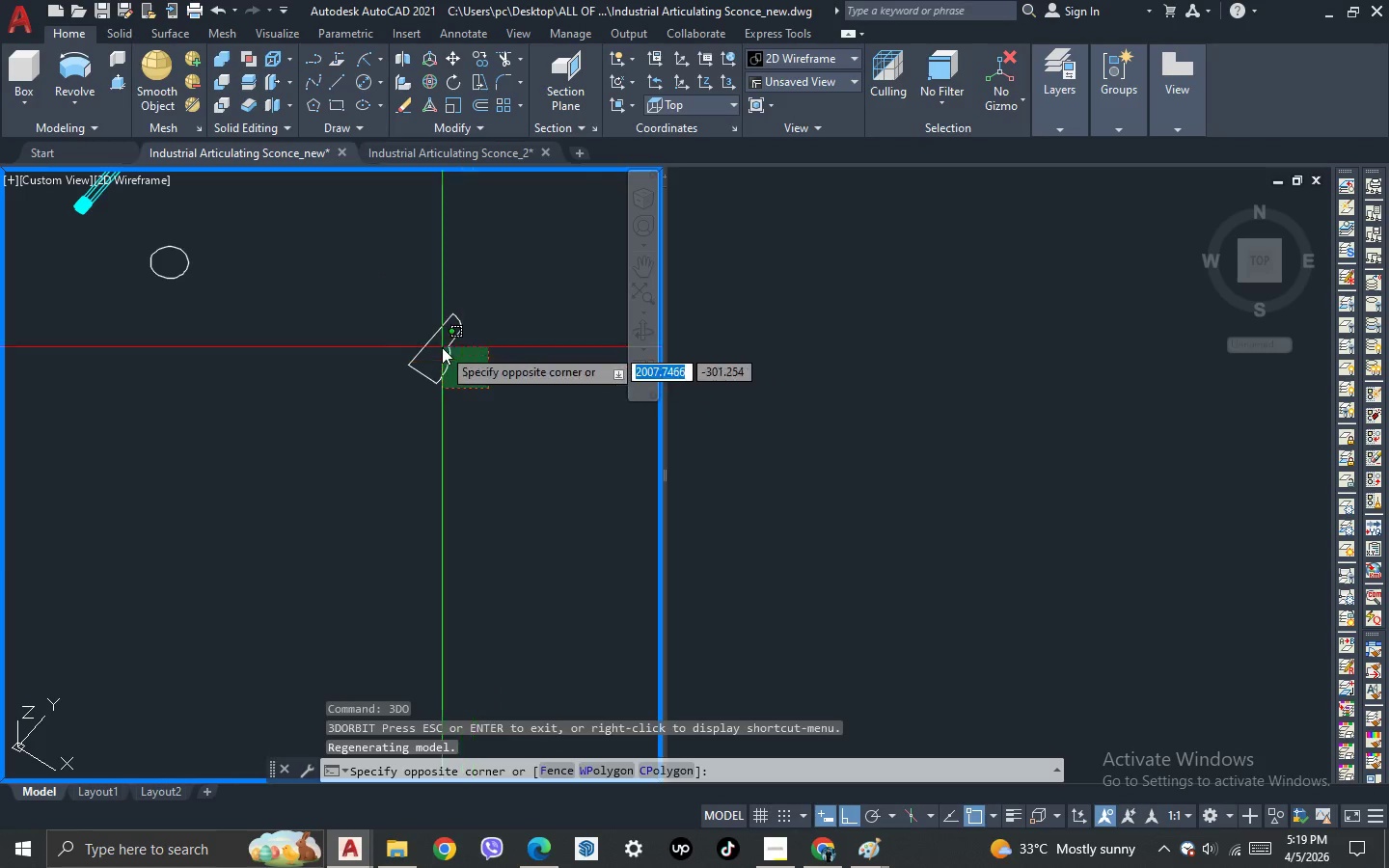 
scroll: coordinate [501, 401], scroll_direction: up, amount: 1.0
 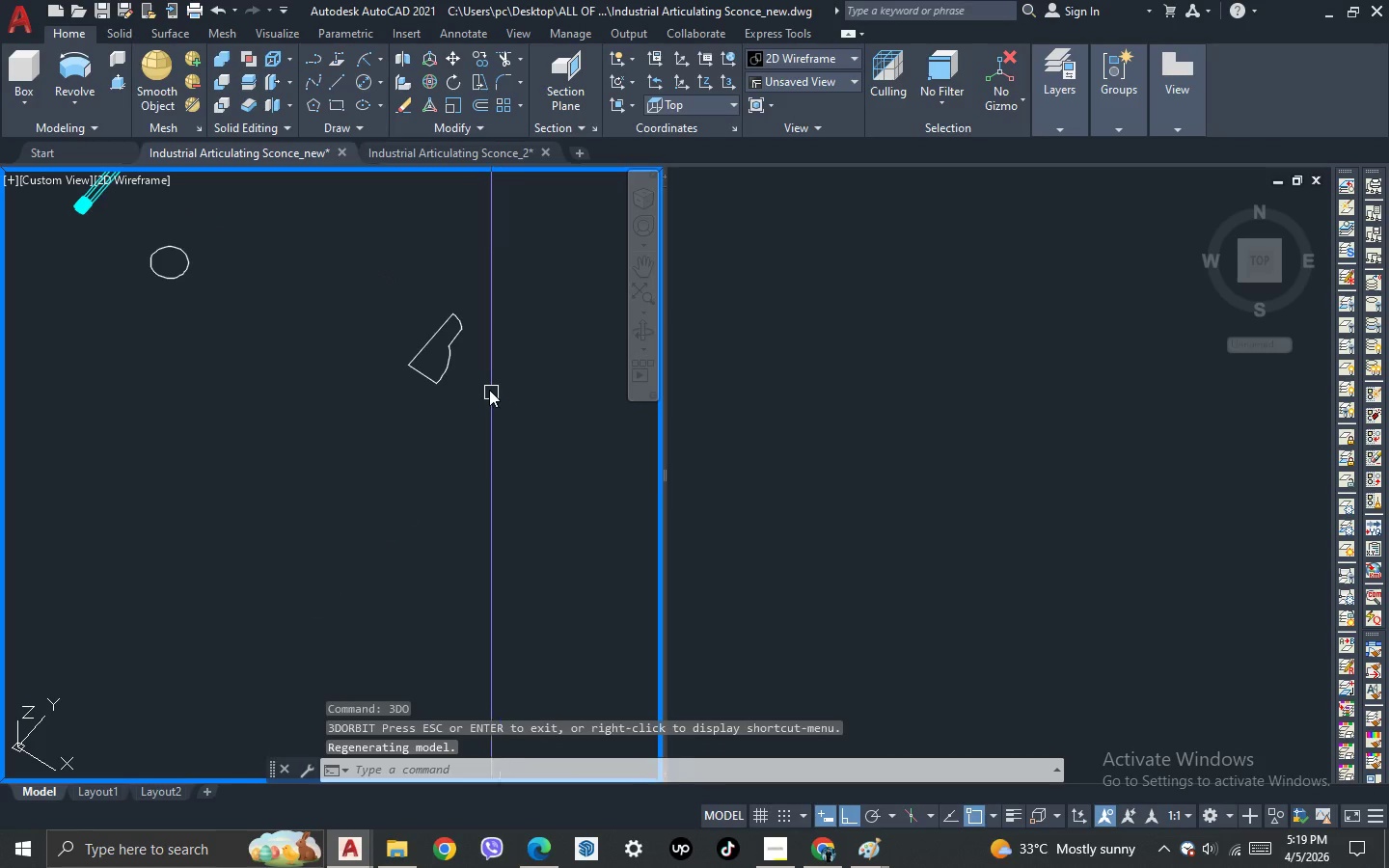 
double_click([442, 347])
 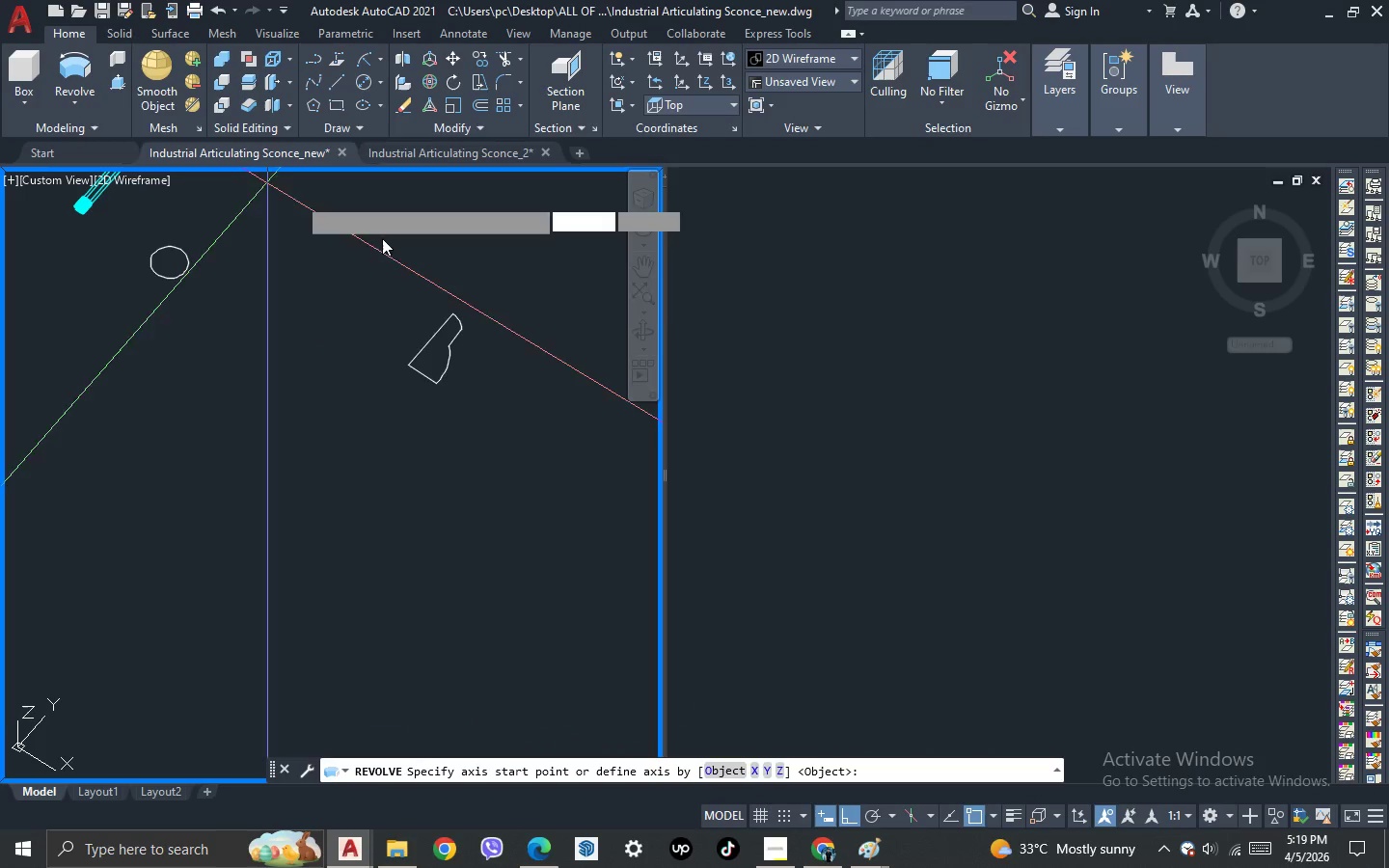 
scroll: coordinate [456, 300], scroll_direction: up, amount: 2.0
 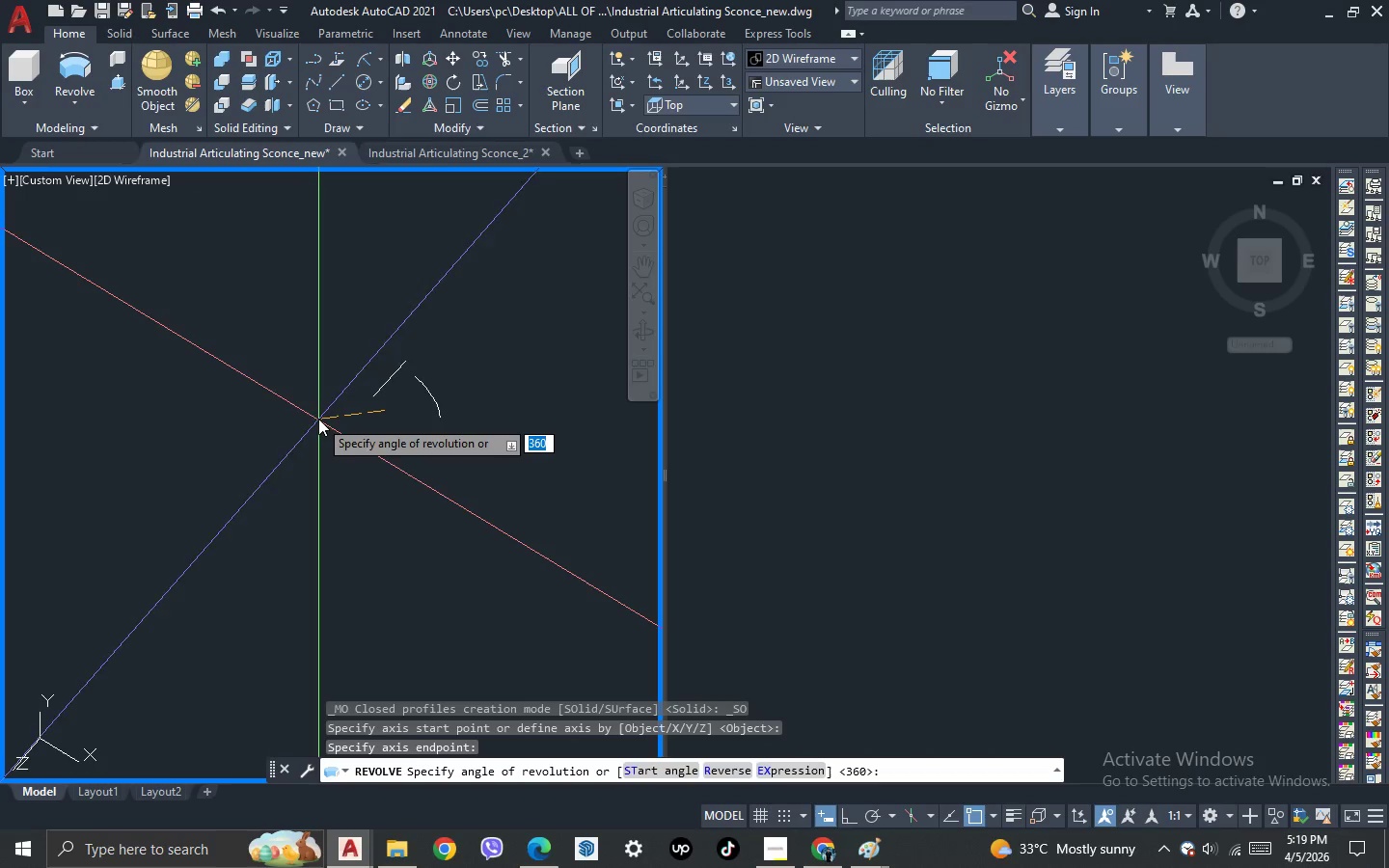 
key(Enter)
 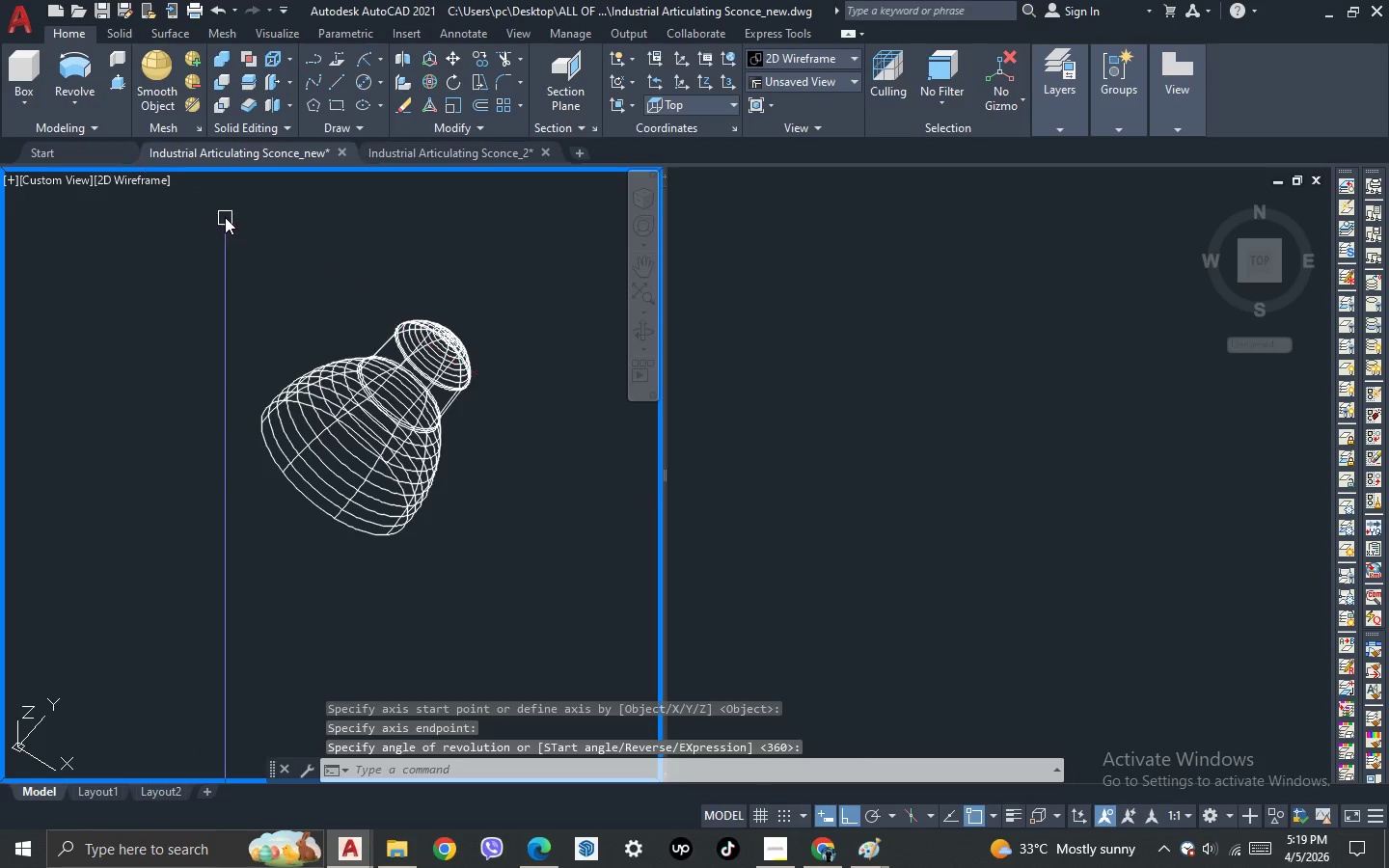 
left_click([163, 191])
 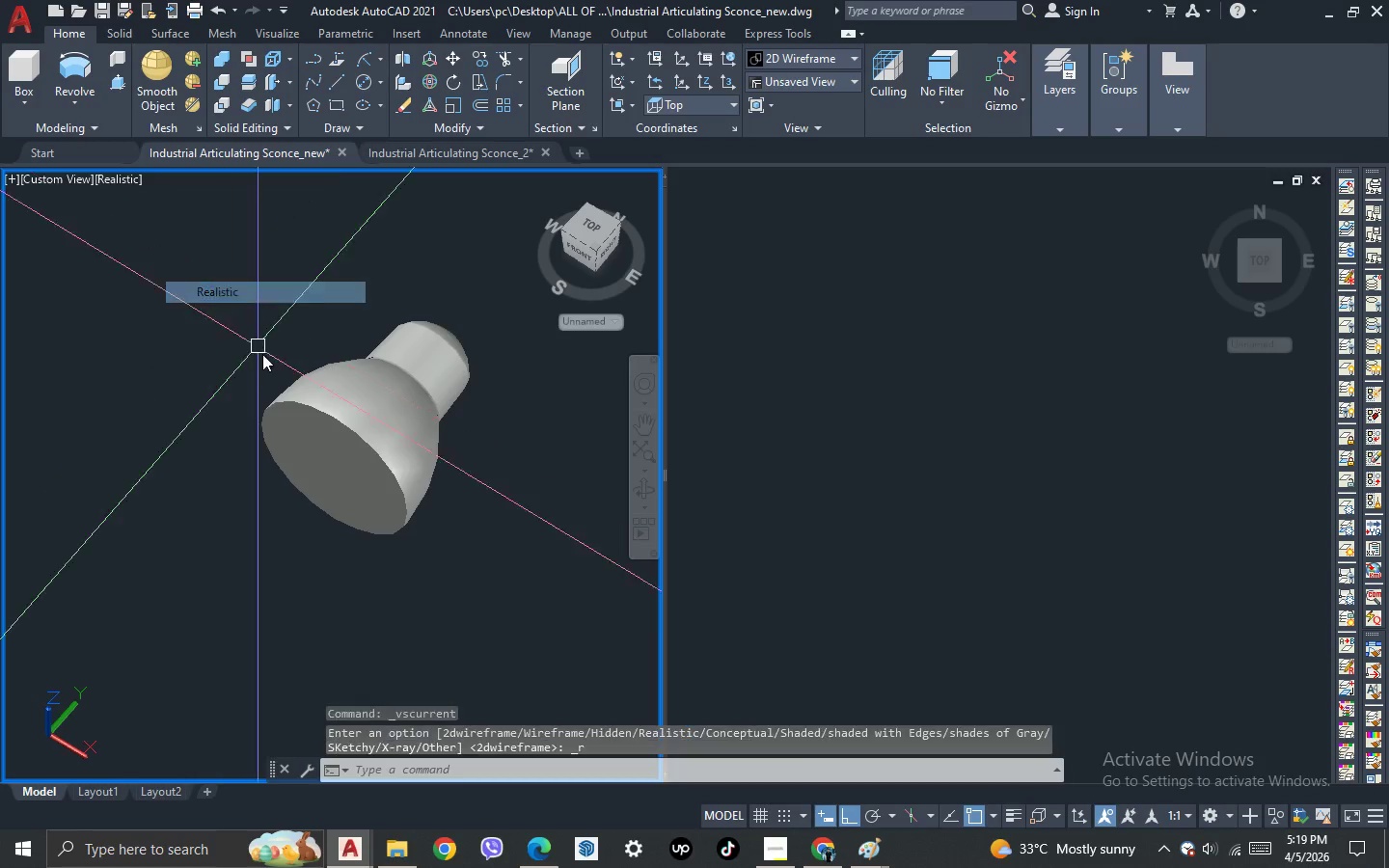 
scroll: coordinate [353, 487], scroll_direction: down, amount: 1.0
 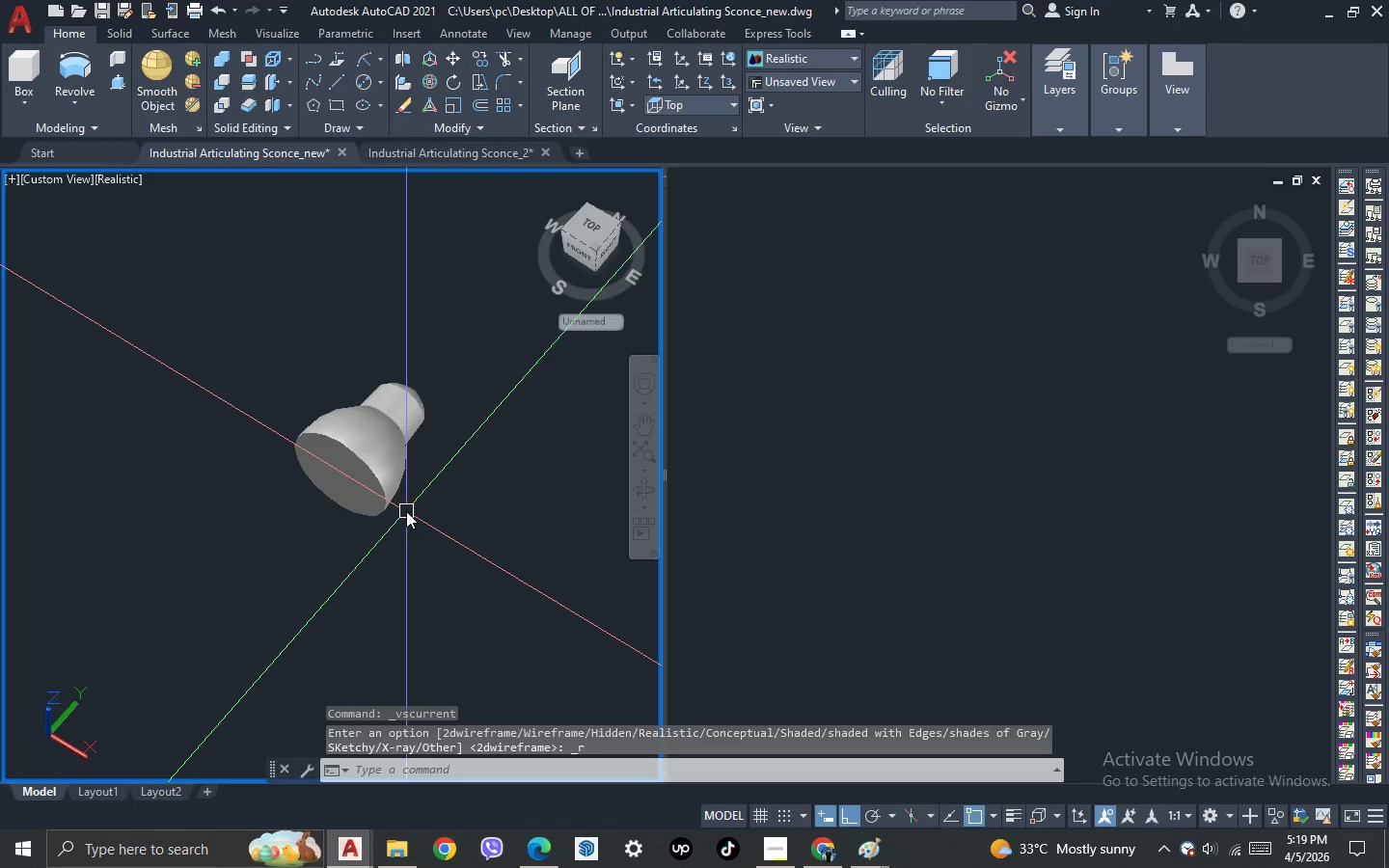 
key(3)
 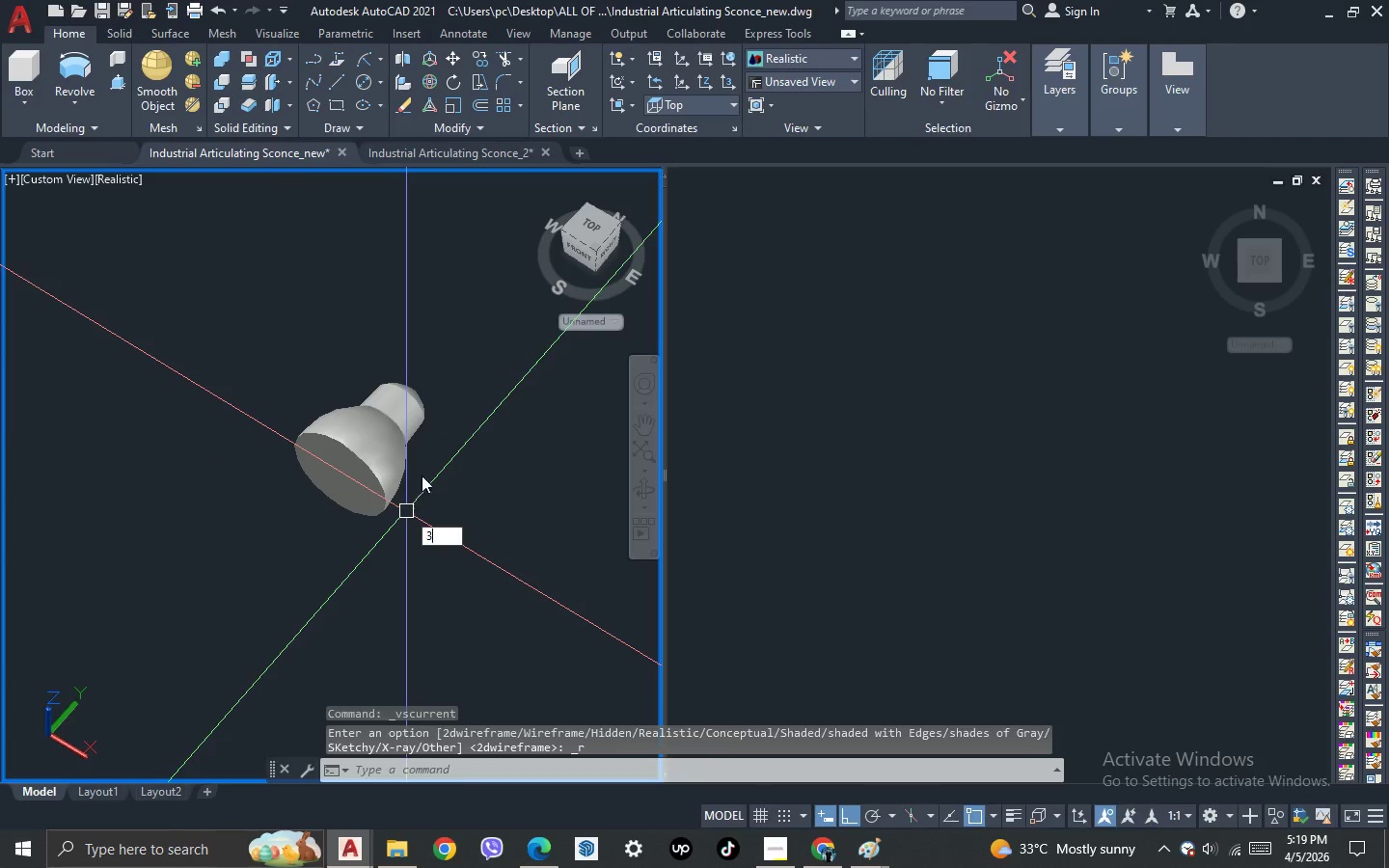 
key(Space)
 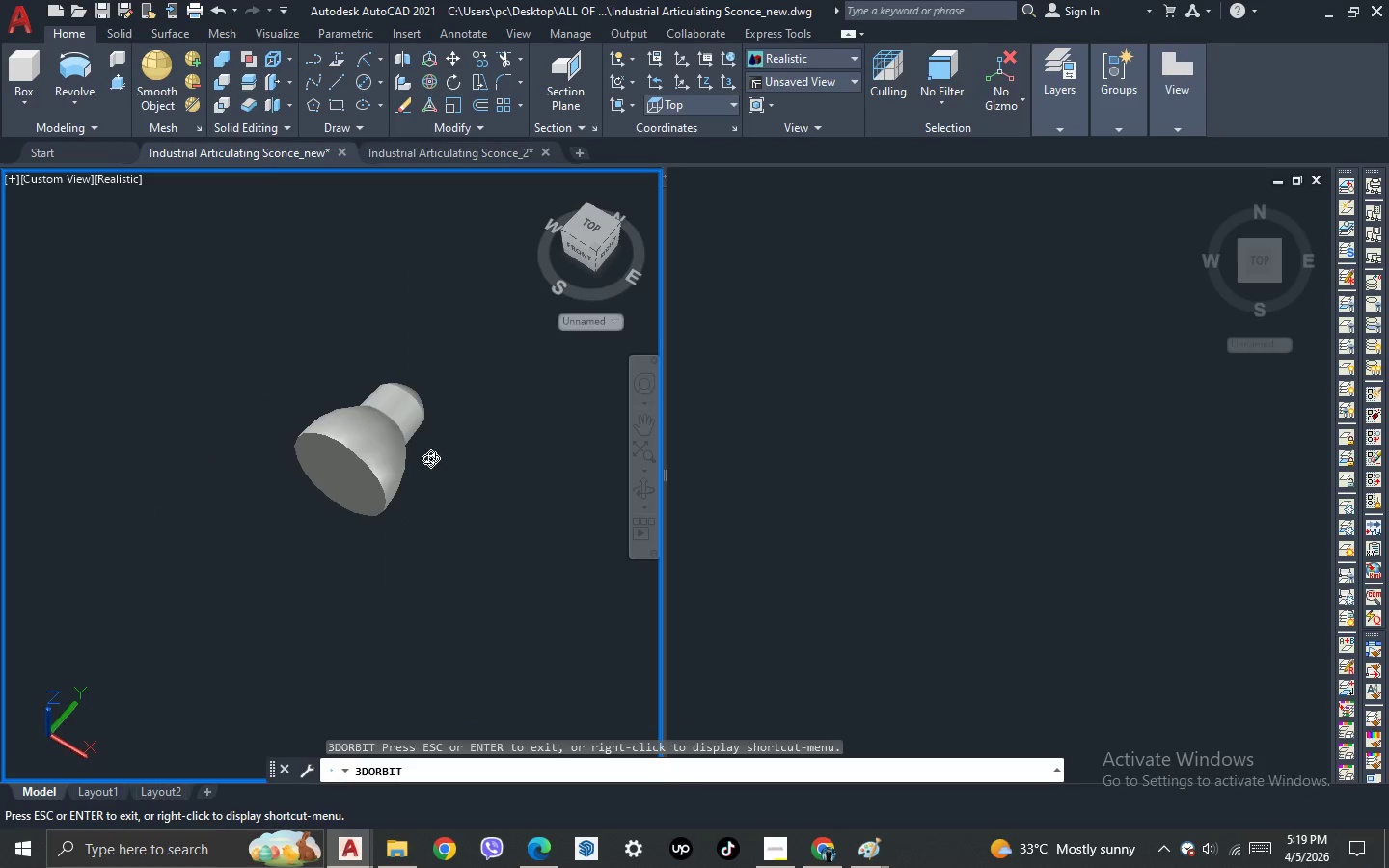 
left_click_drag(start_coordinate=[433, 465], to_coordinate=[397, 547])
 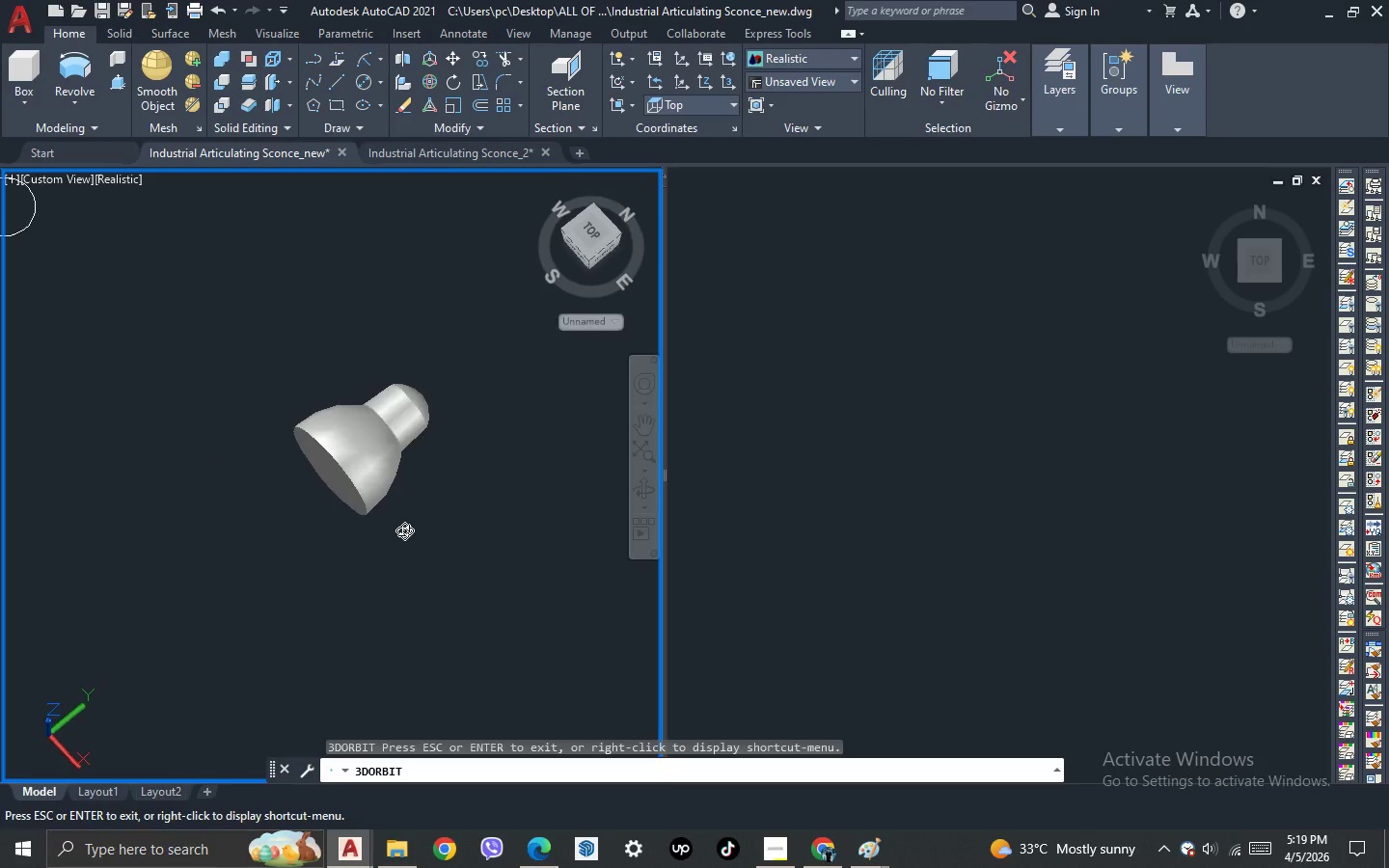 
key(Escape)
 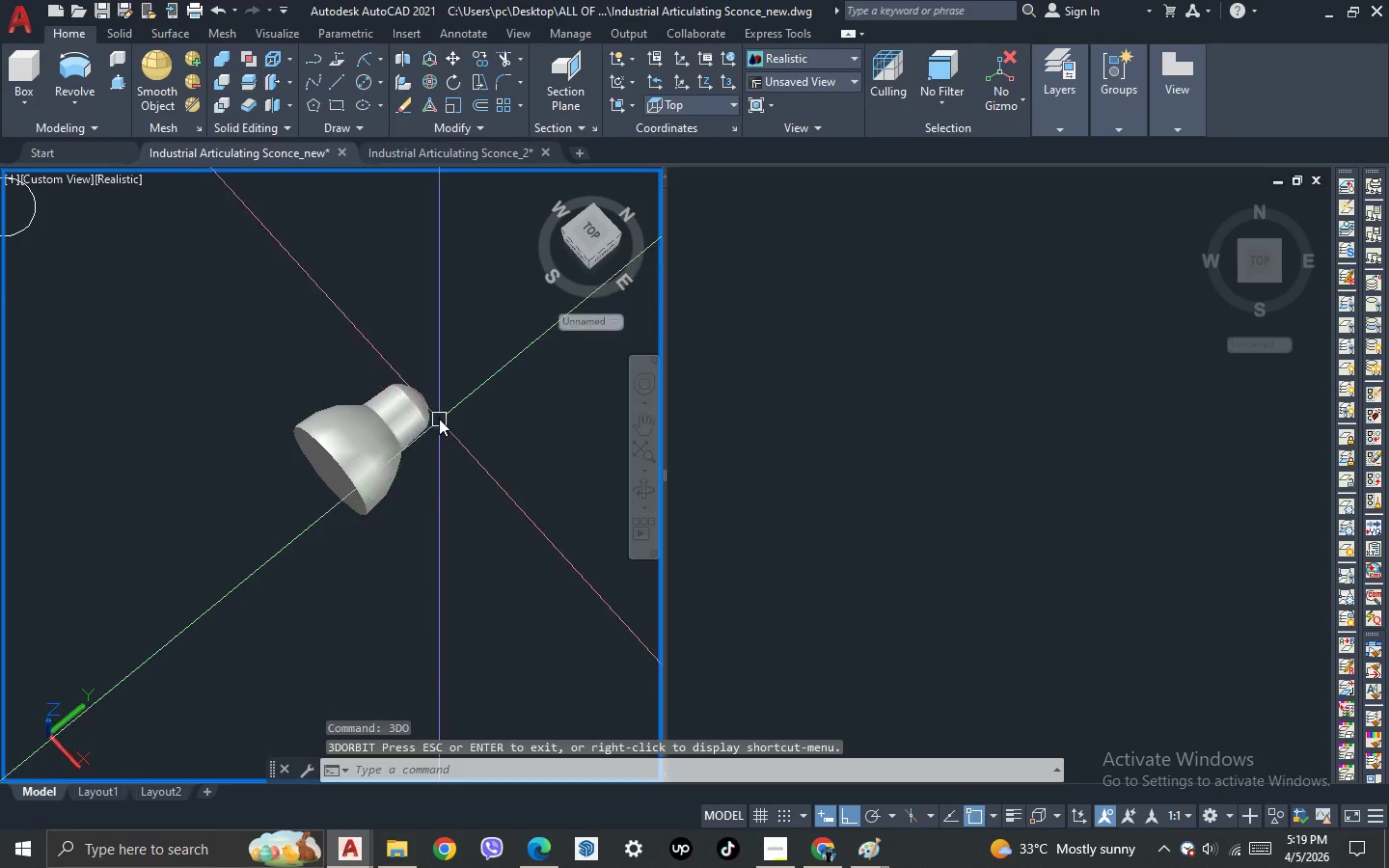 
scroll: coordinate [338, 356], scroll_direction: up, amount: 6.0
 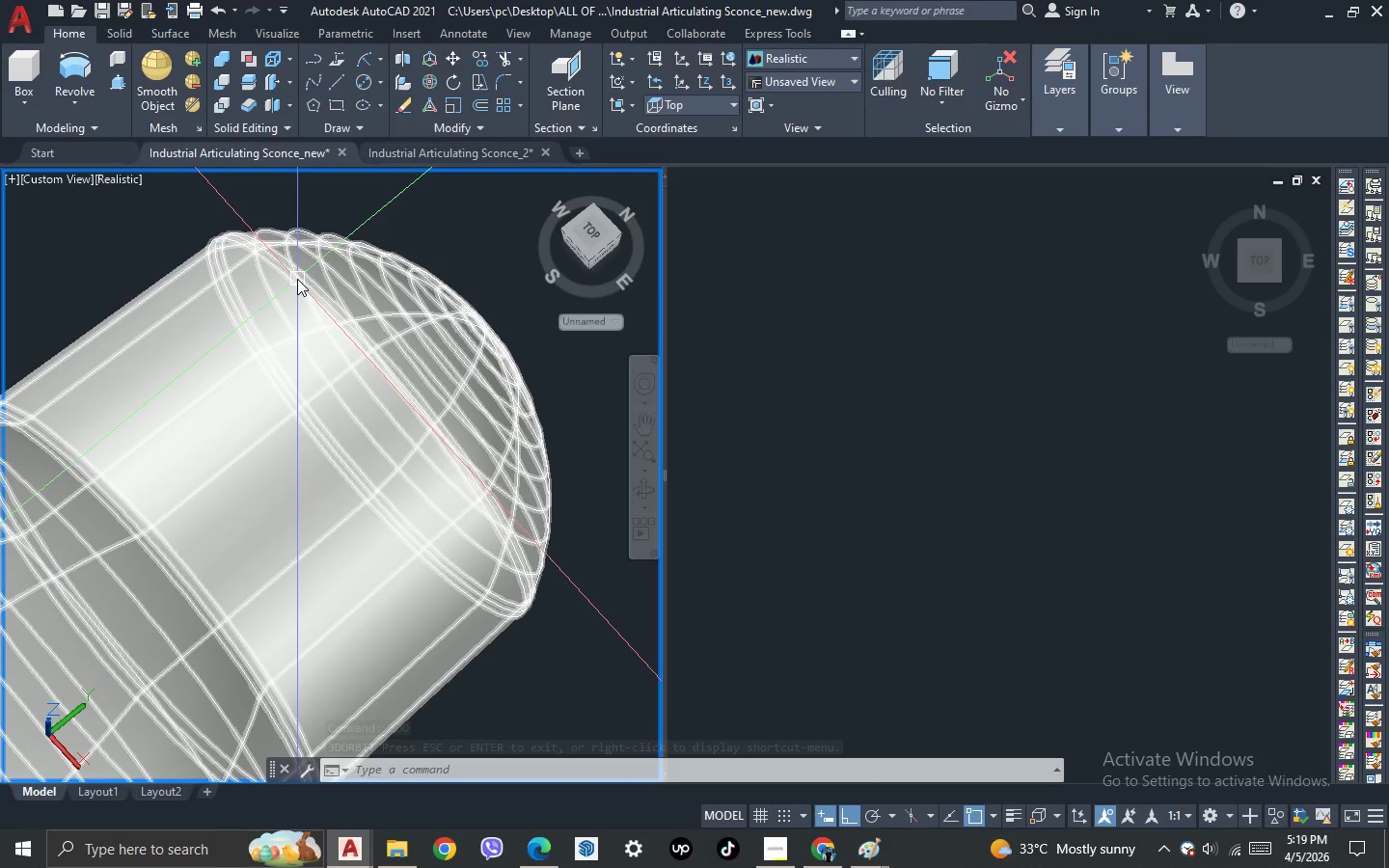 
wait(6.01)
 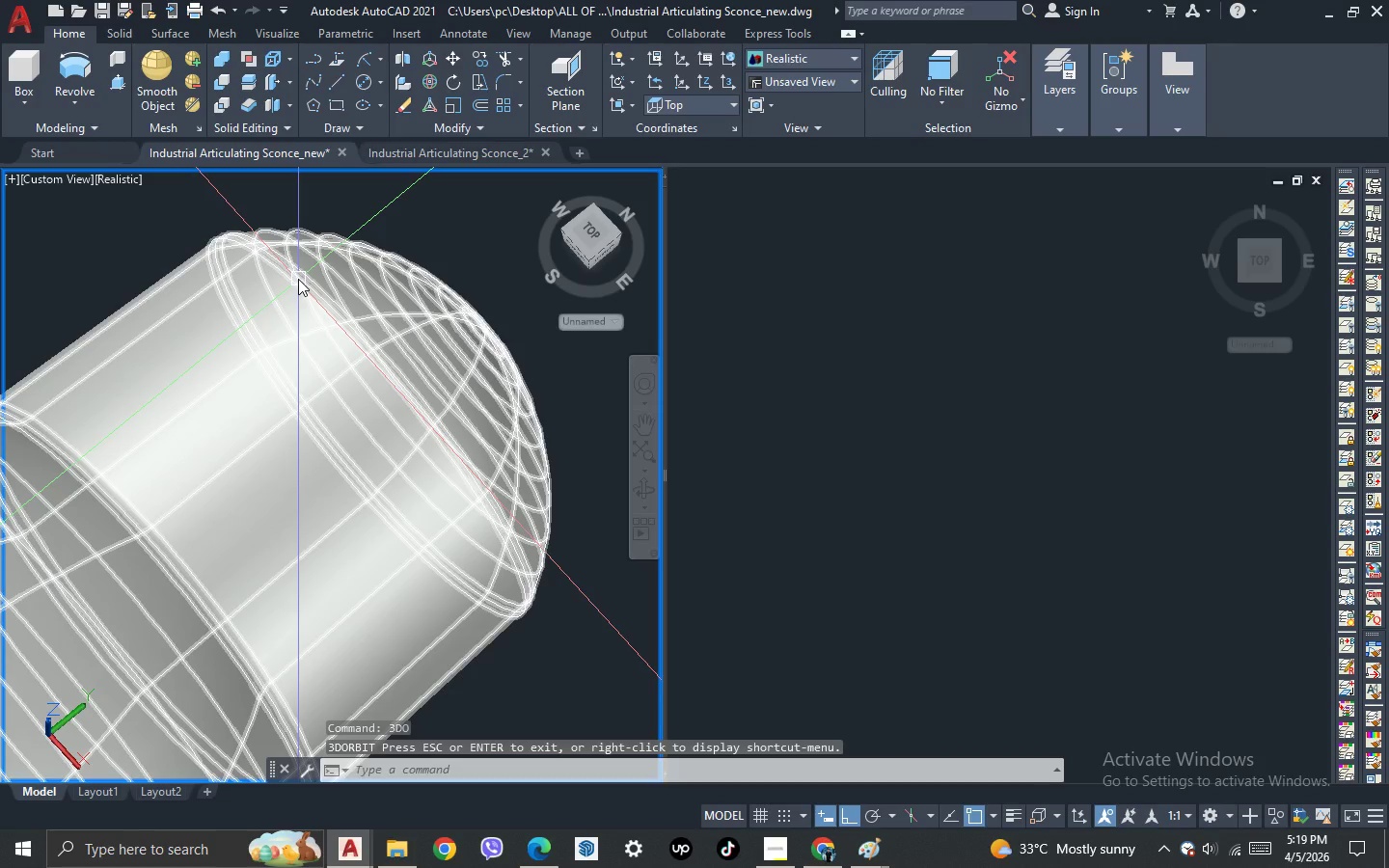 
scroll: coordinate [409, 408], scroll_direction: down, amount: 6.0
 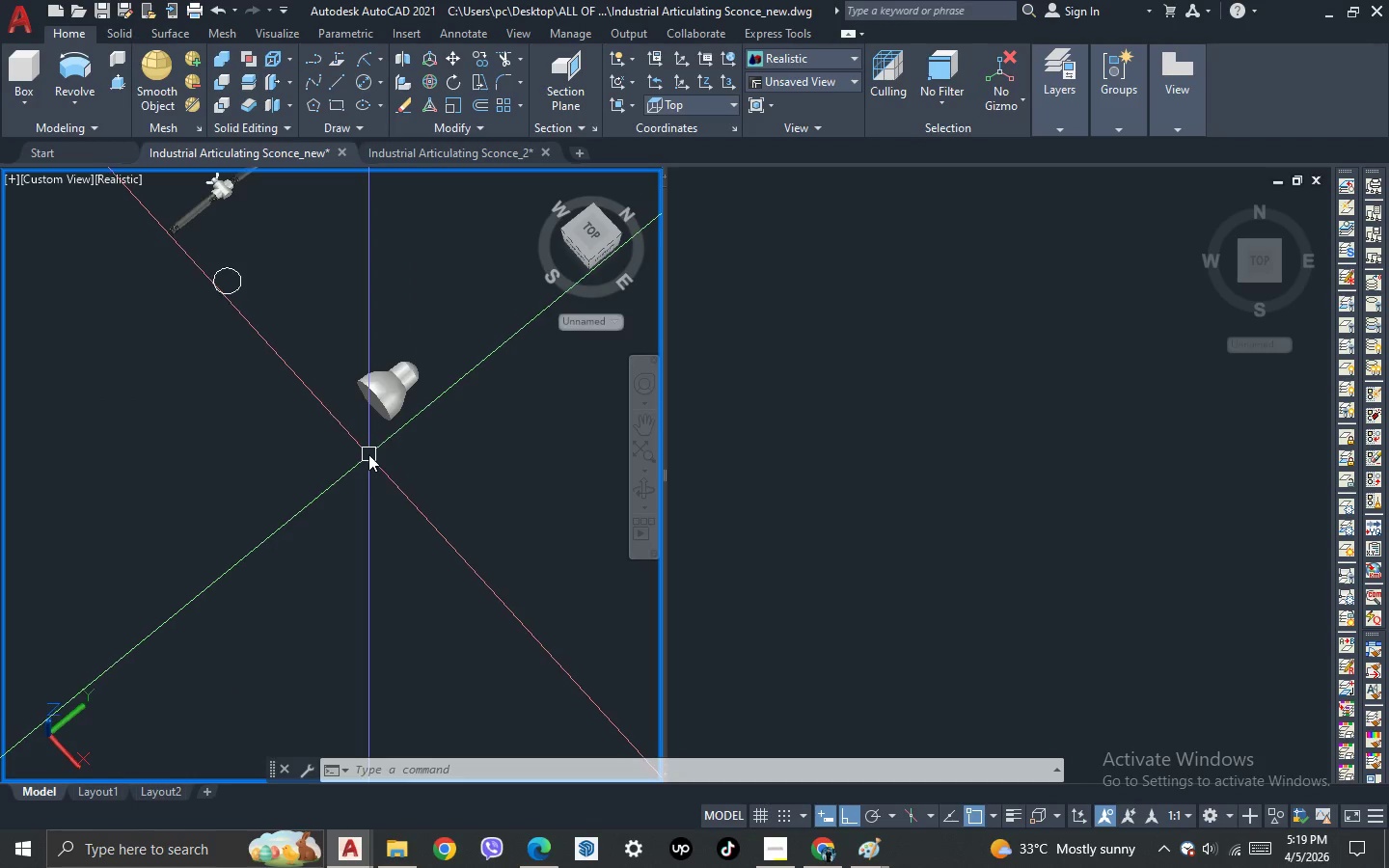 
key(3)
 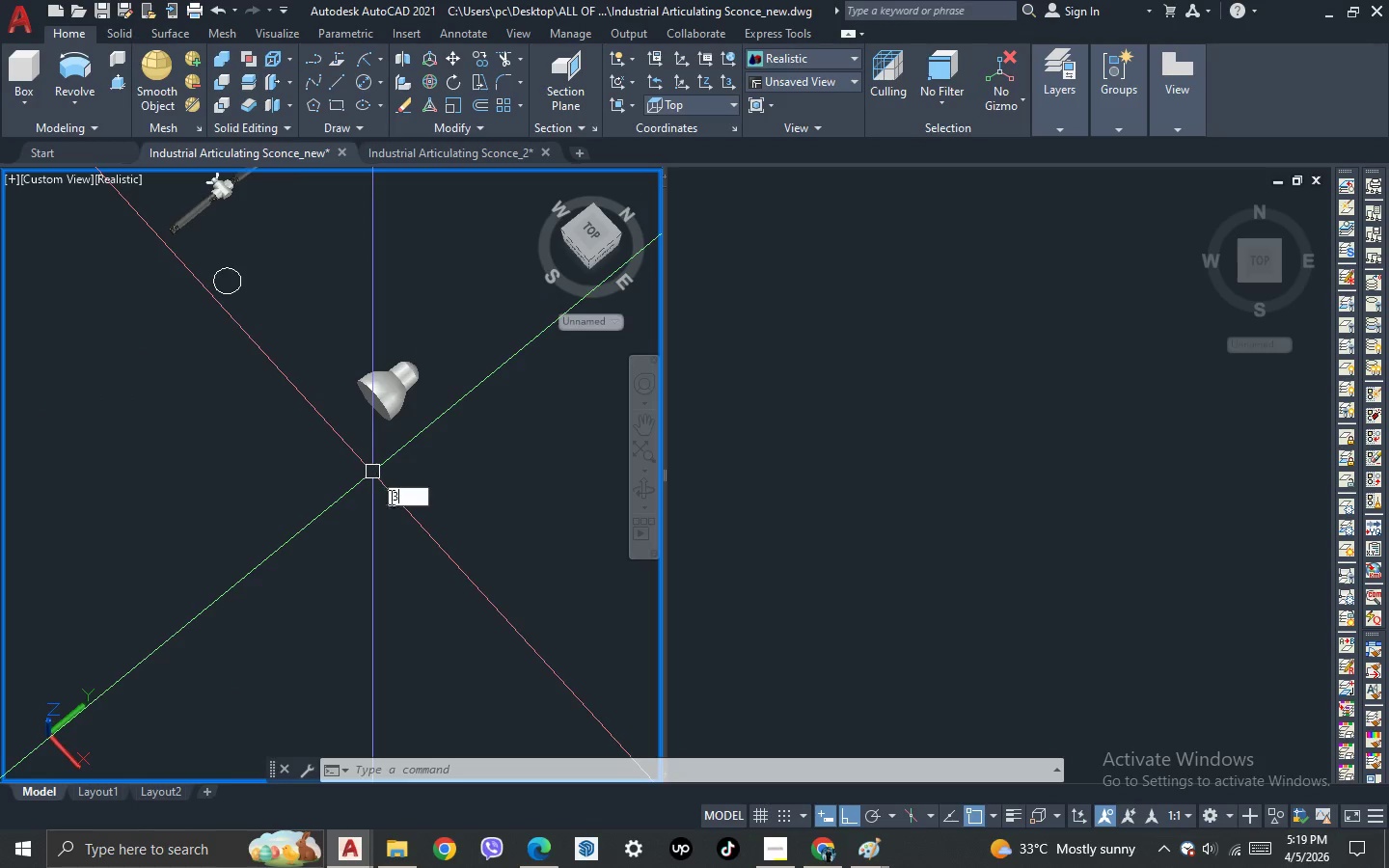 
key(Space)
 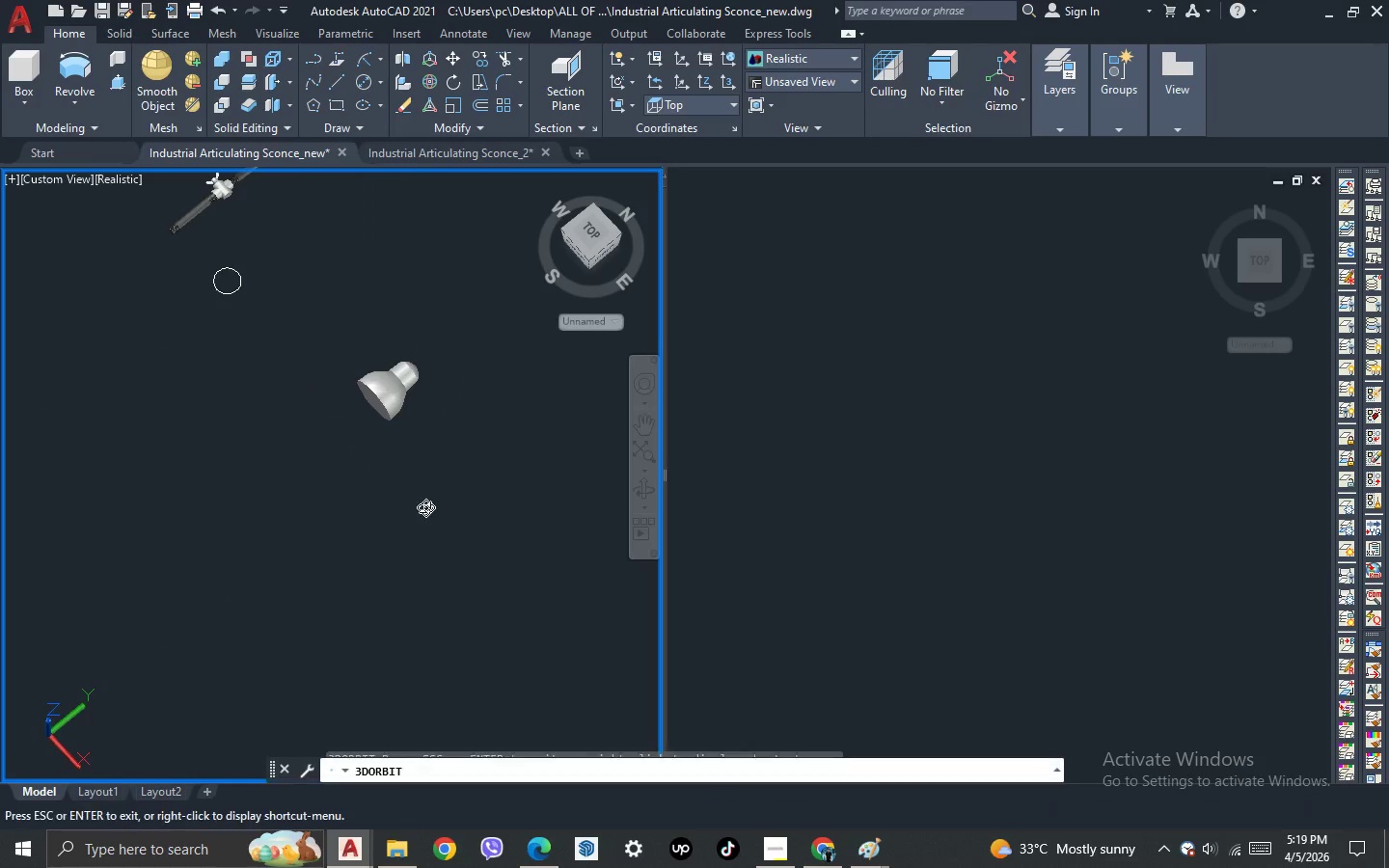 
left_click_drag(start_coordinate=[425, 507], to_coordinate=[539, 456])
 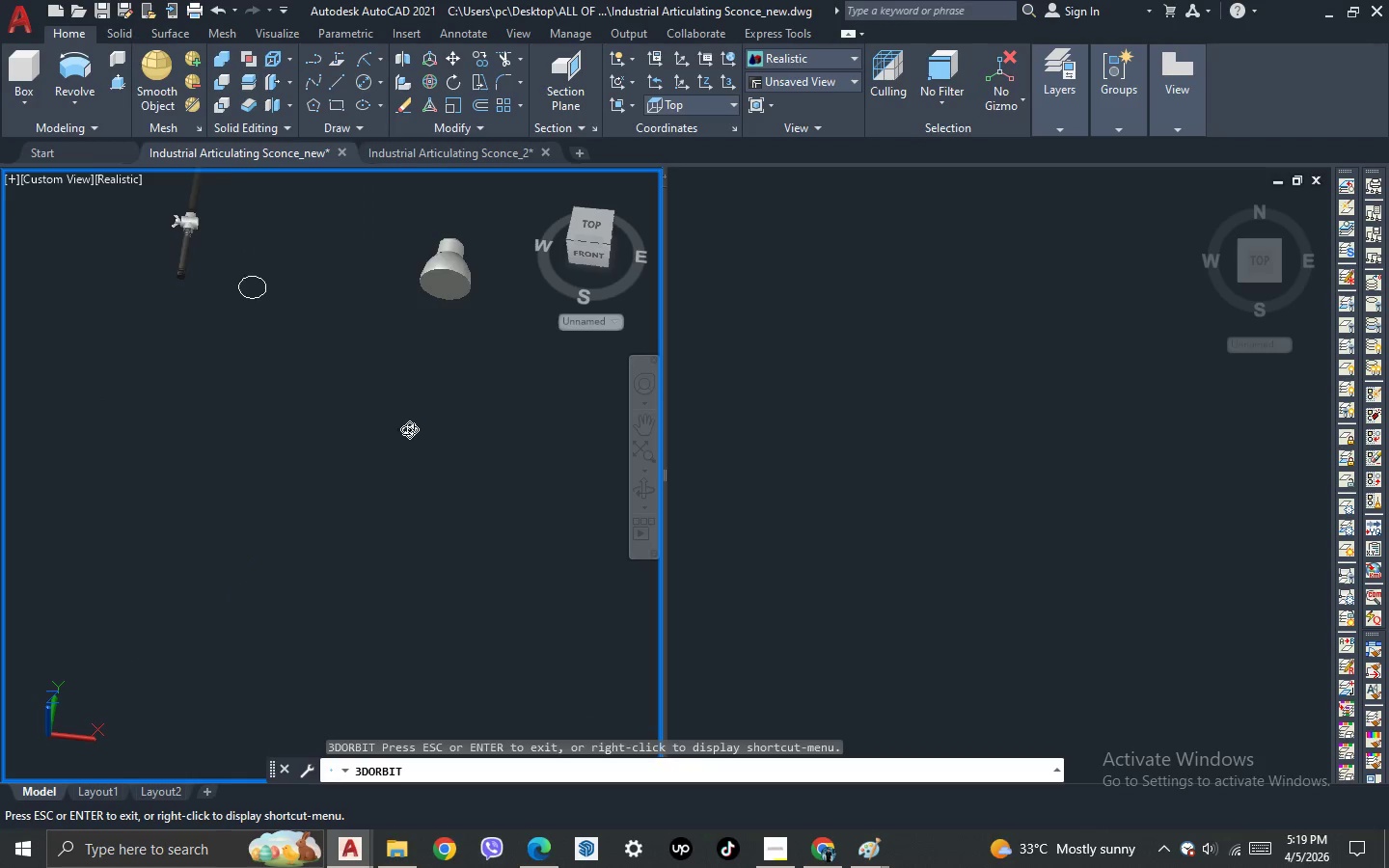 
left_click_drag(start_coordinate=[403, 459], to_coordinate=[485, 466])
 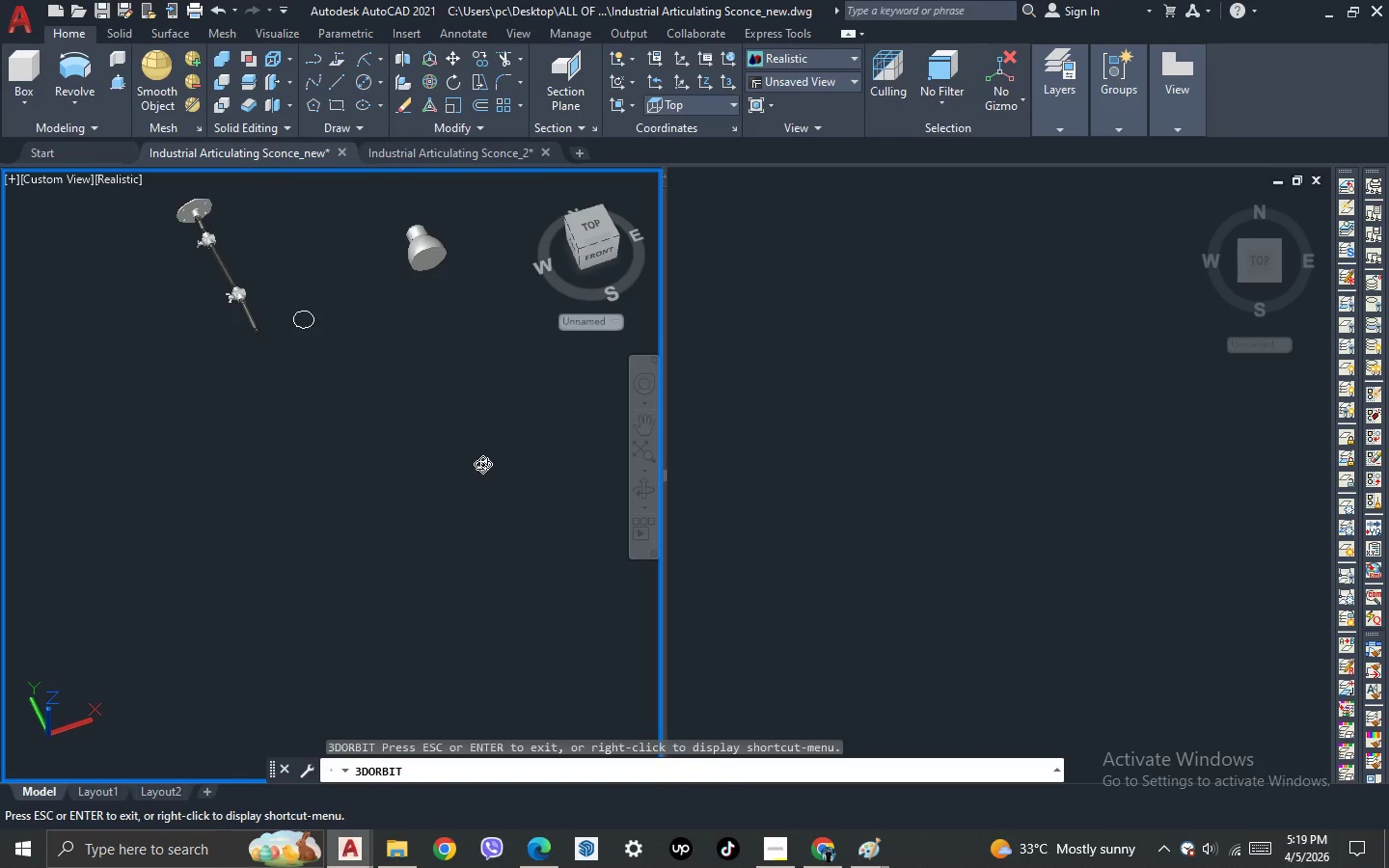 
scroll: coordinate [404, 429], scroll_direction: down, amount: 3.0
 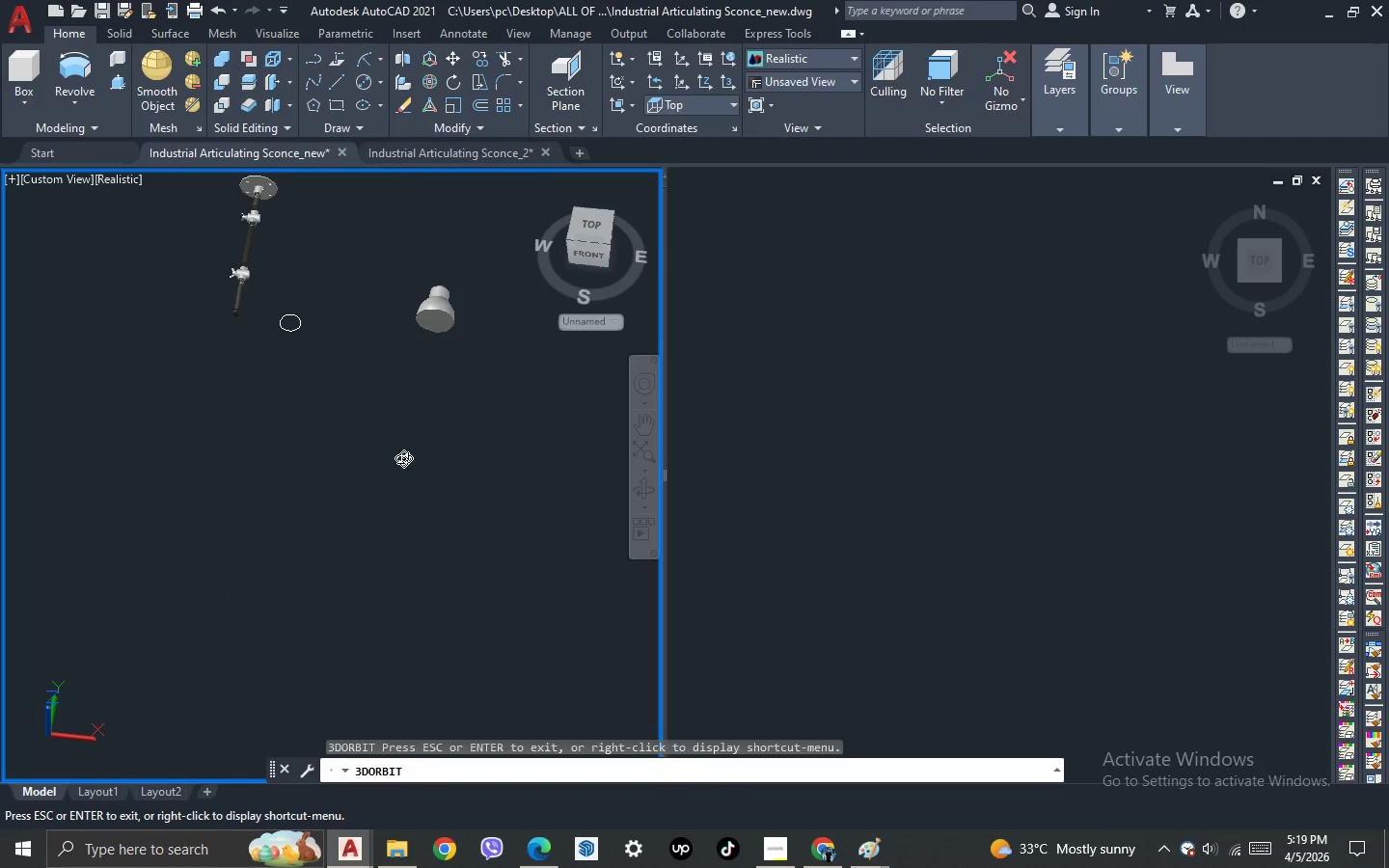 
key(Escape)
 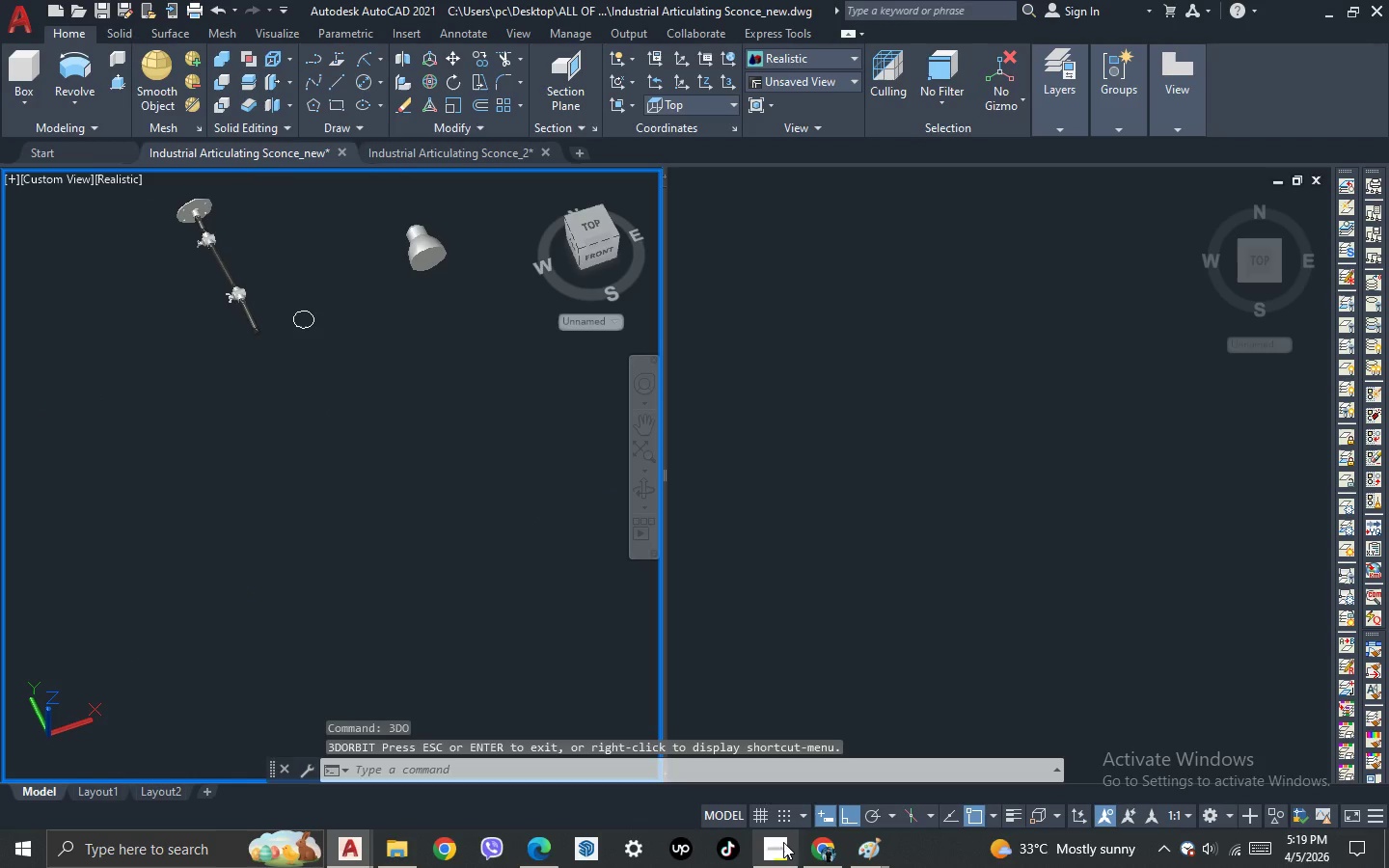 
left_click([784, 852])